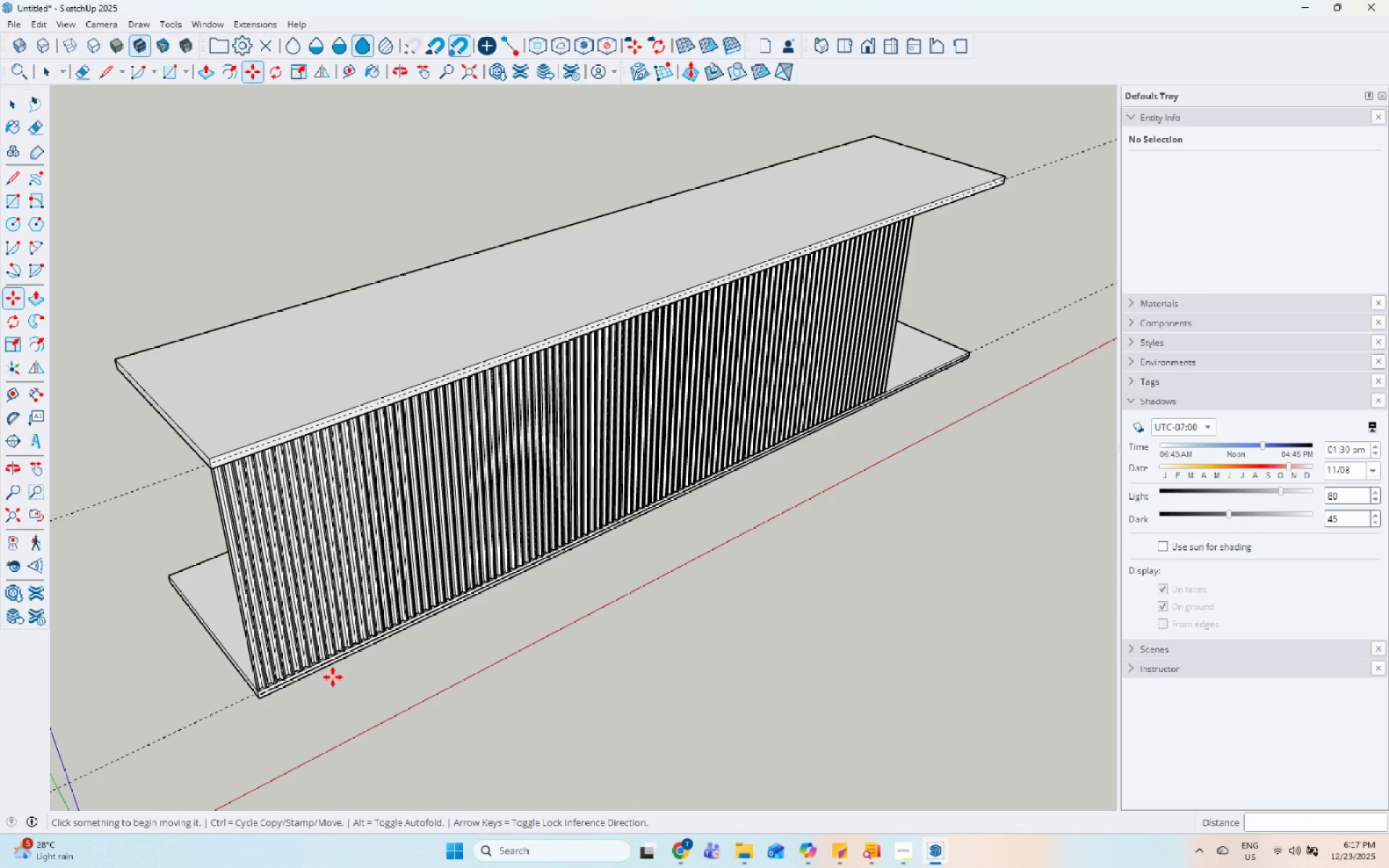 
key(Control+8)
 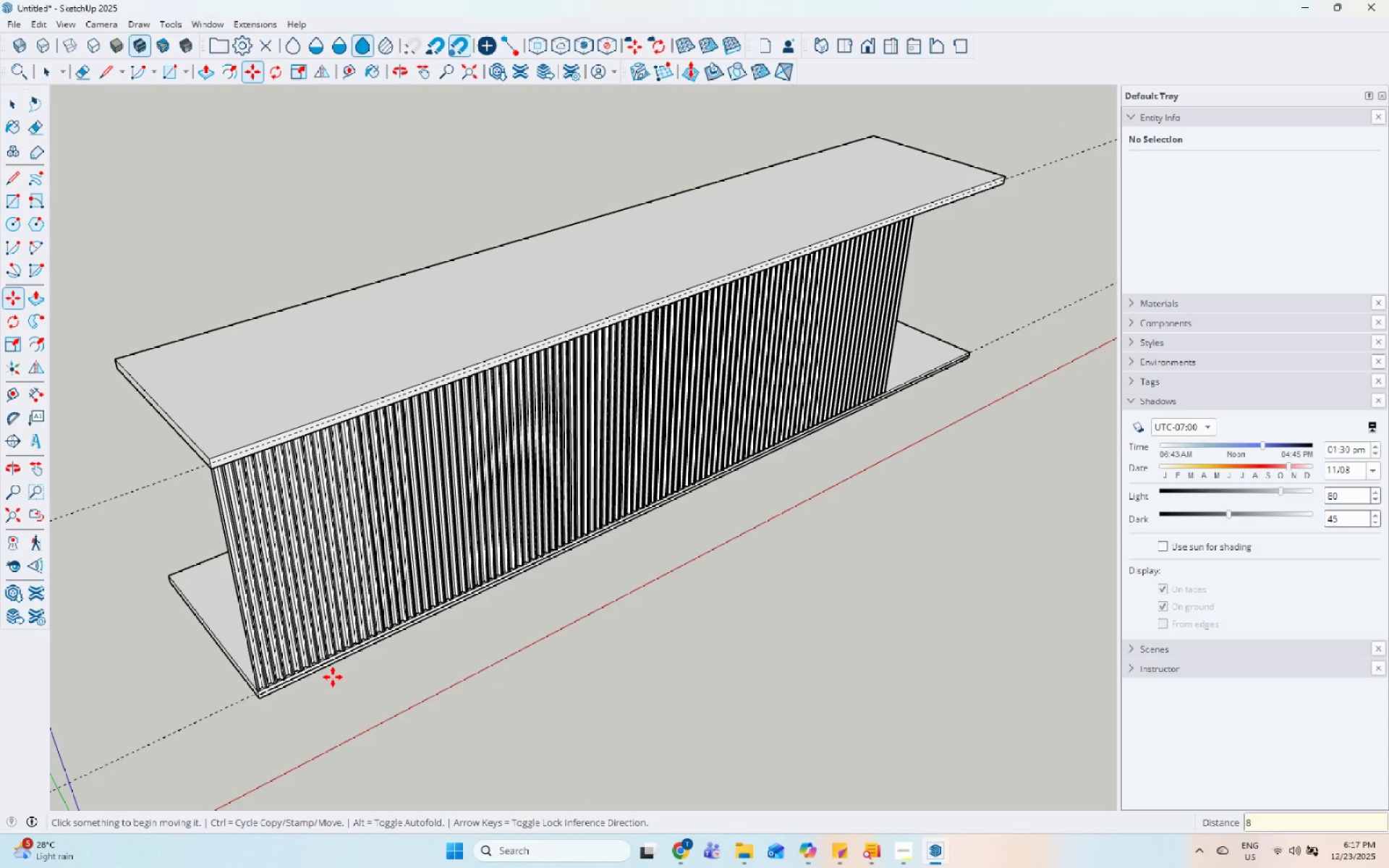 
key(Backspace)
type(*150)
 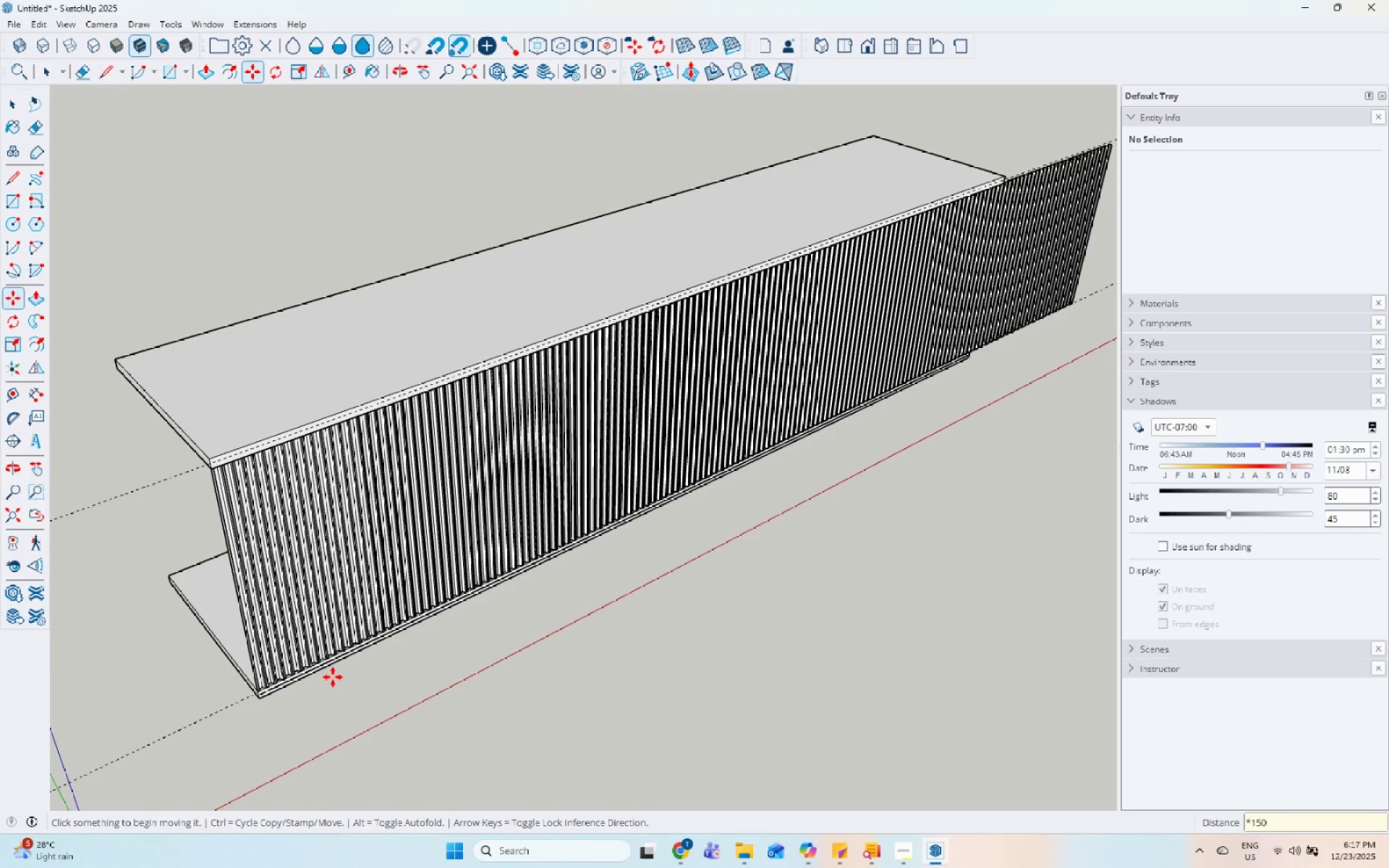 
 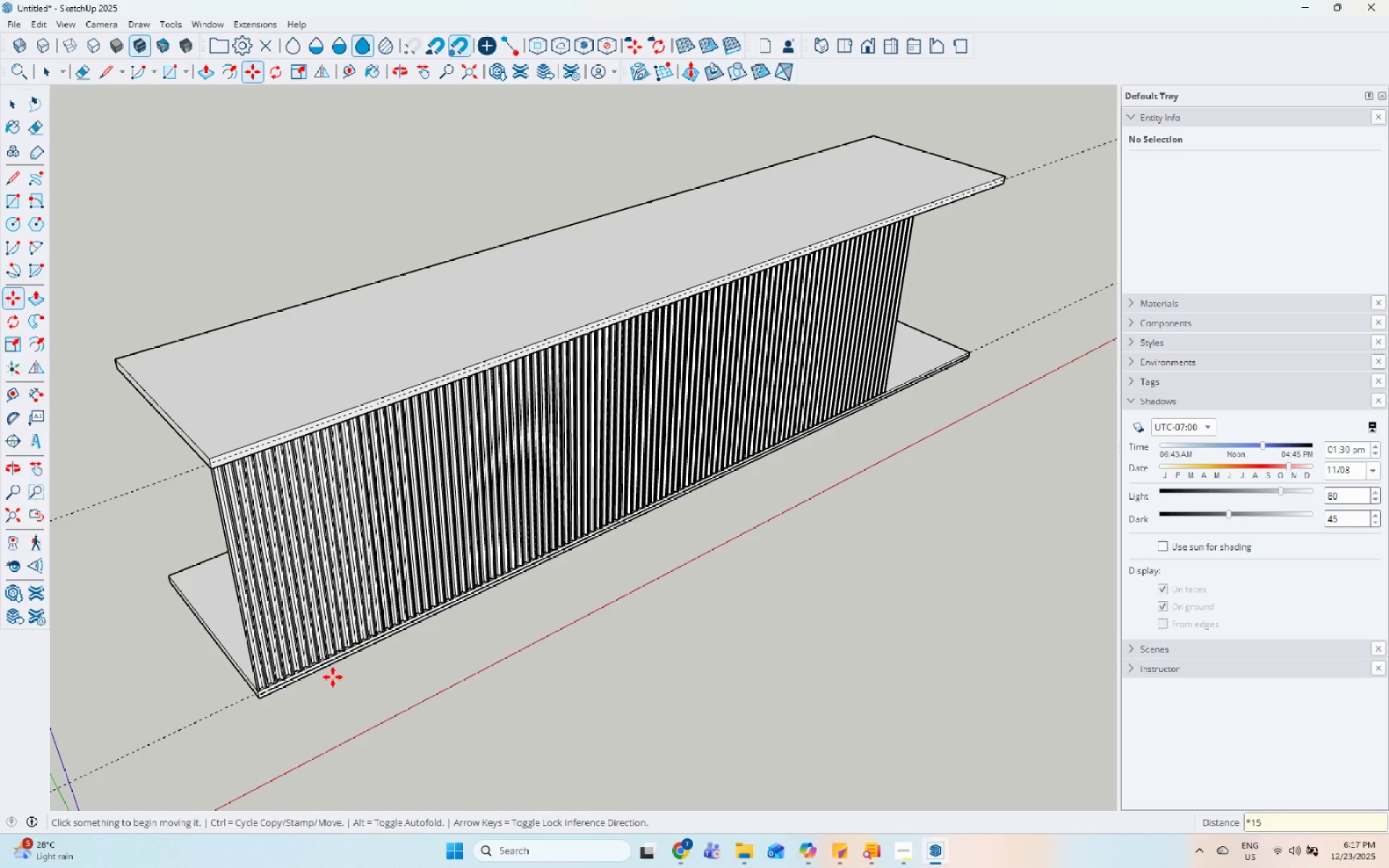 
key(Enter)
 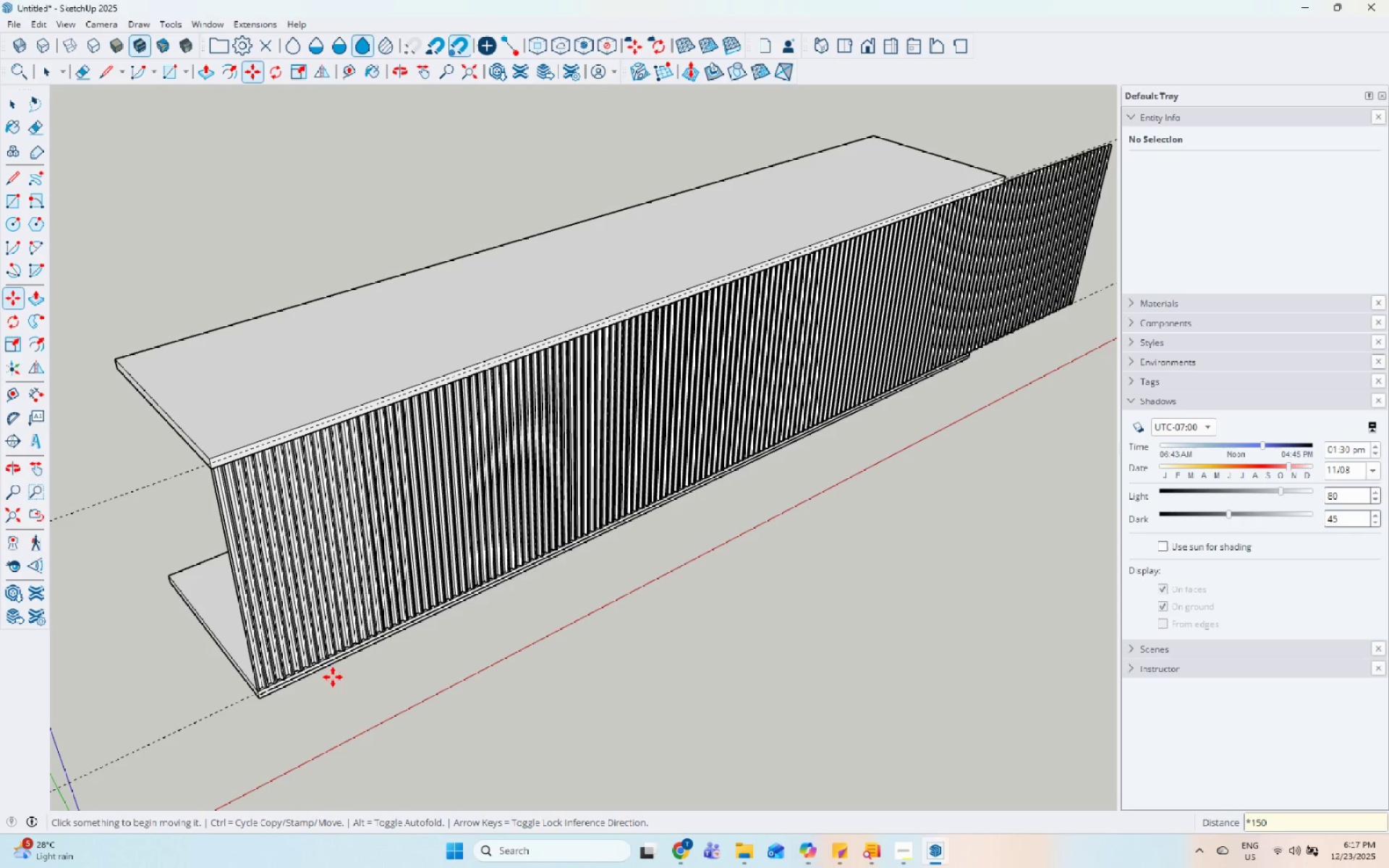 
scroll: coordinate [367, 515], scroll_direction: down, amount: 7.0
 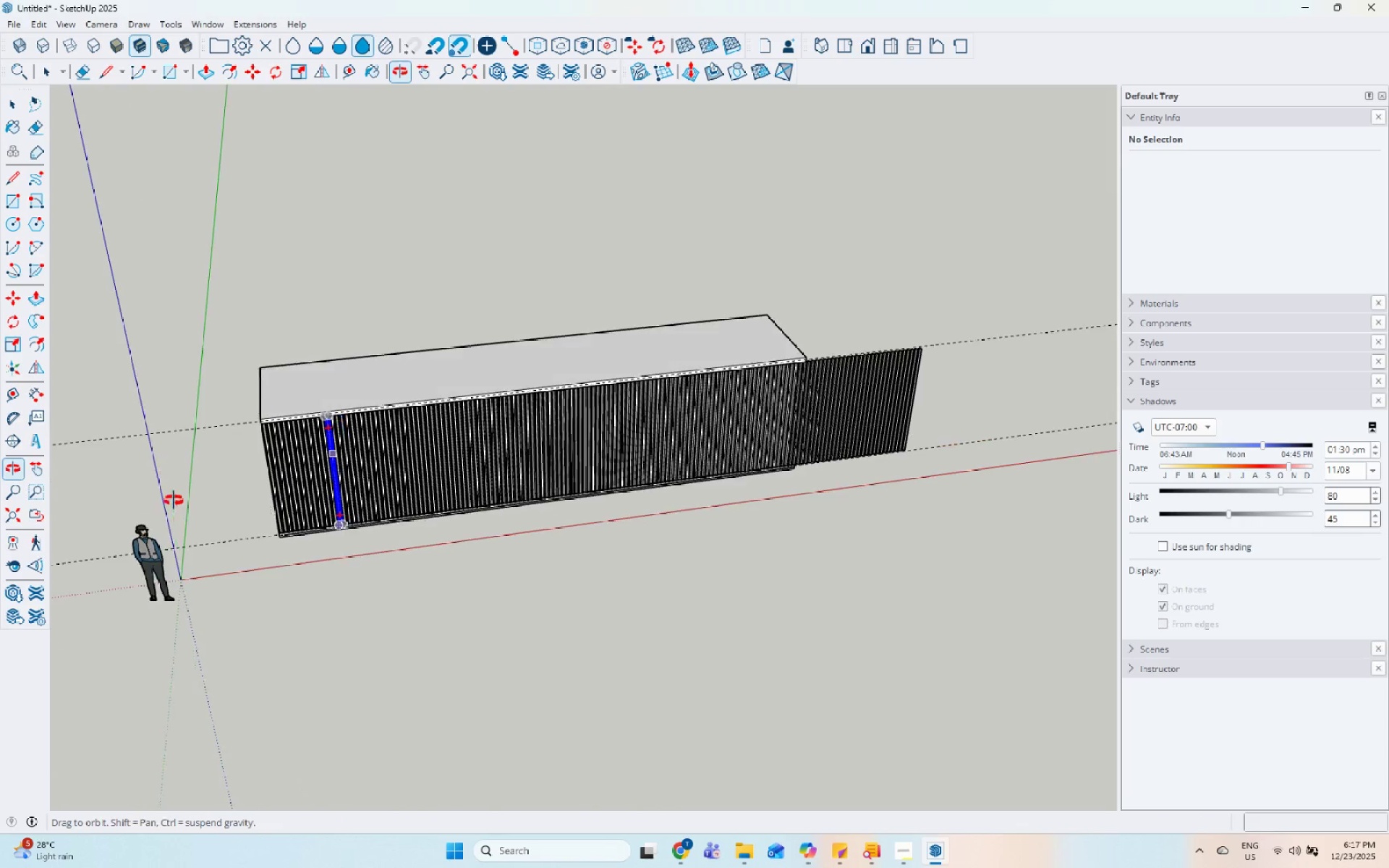 
key(Space)
 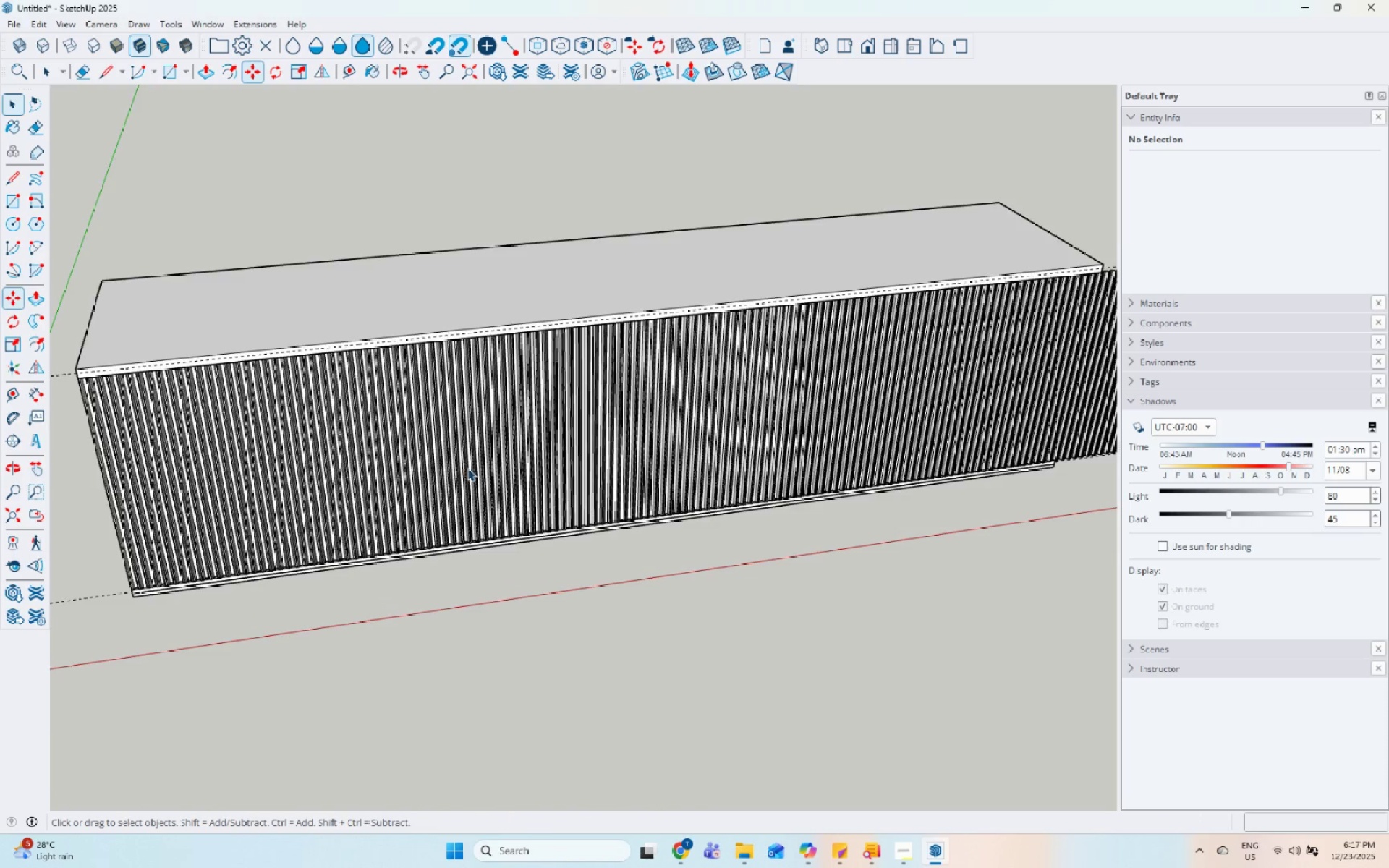 
key(Space)
 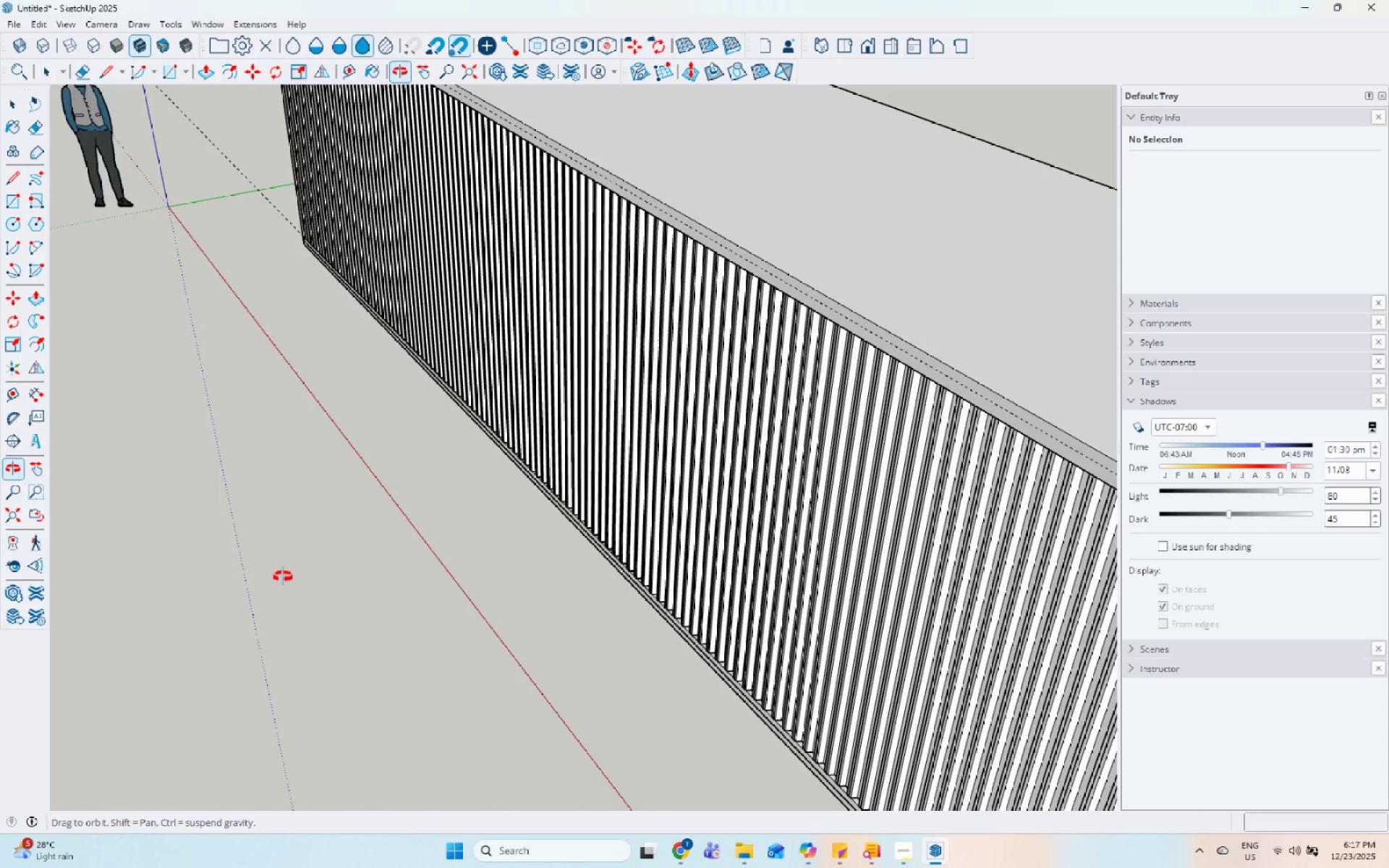 
scroll: coordinate [828, 480], scroll_direction: up, amount: 11.0
 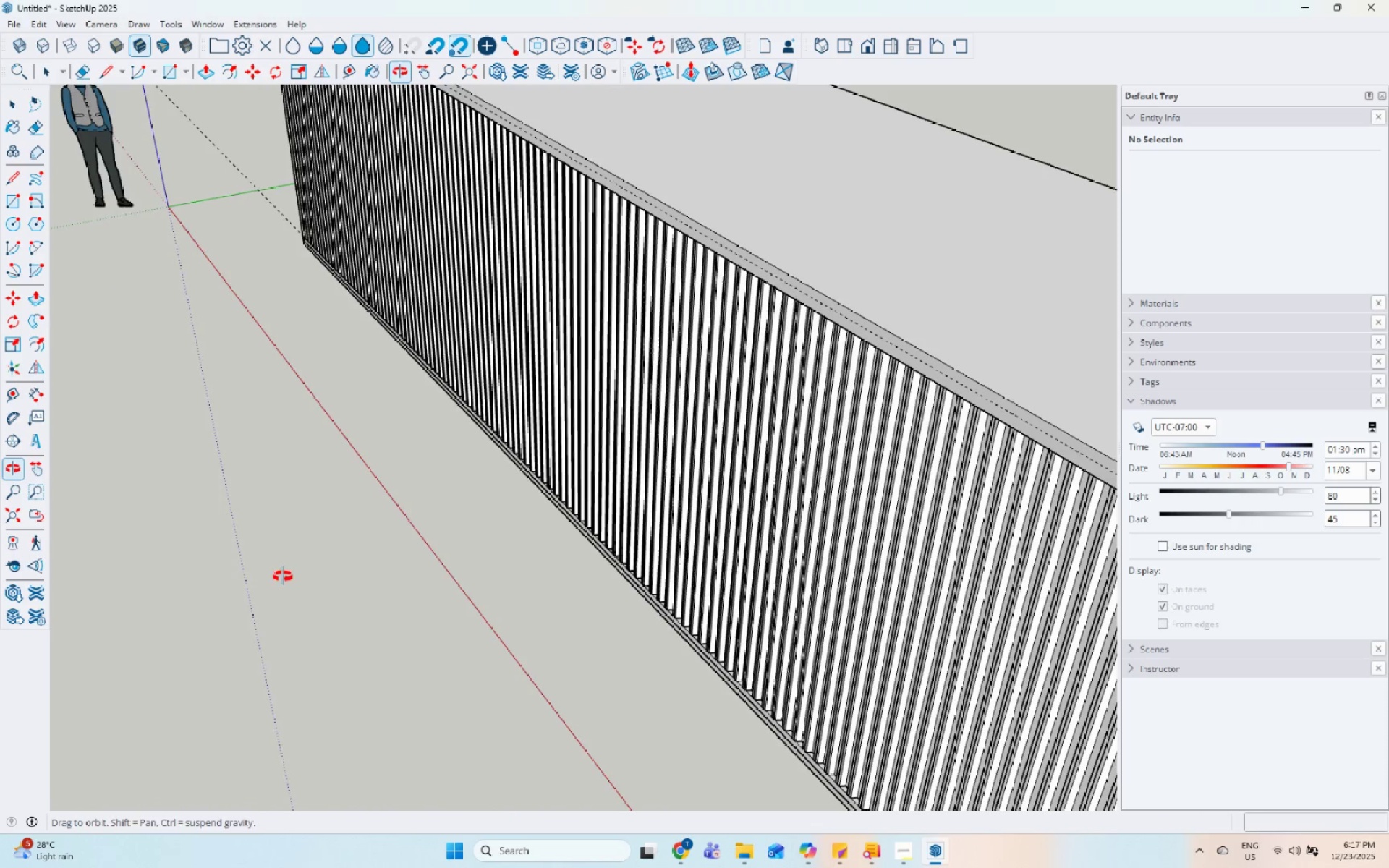 
scroll: coordinate [595, 407], scroll_direction: down, amount: 13.0
 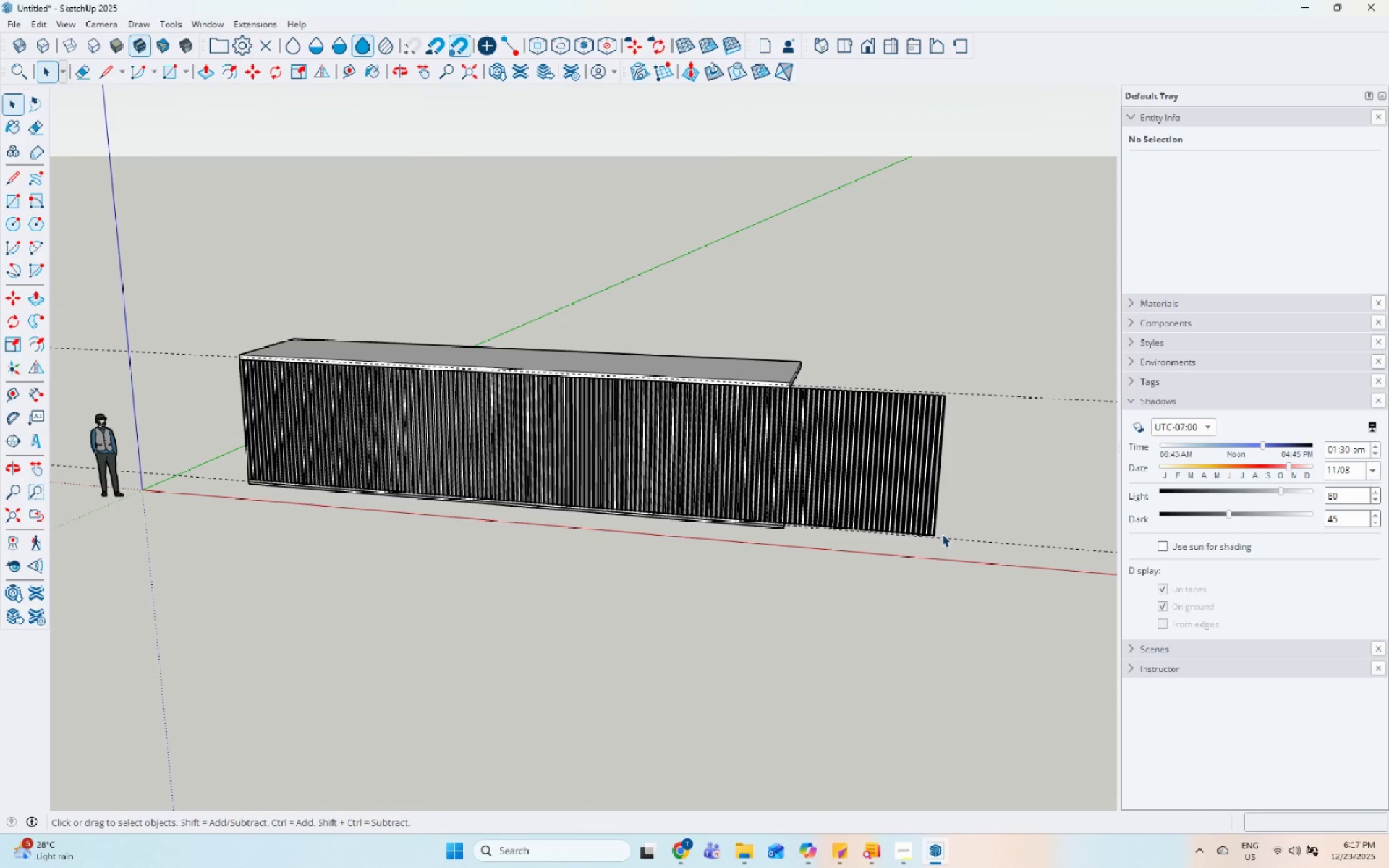 
left_click_drag(start_coordinate=[946, 540], to_coordinate=[809, 352])
 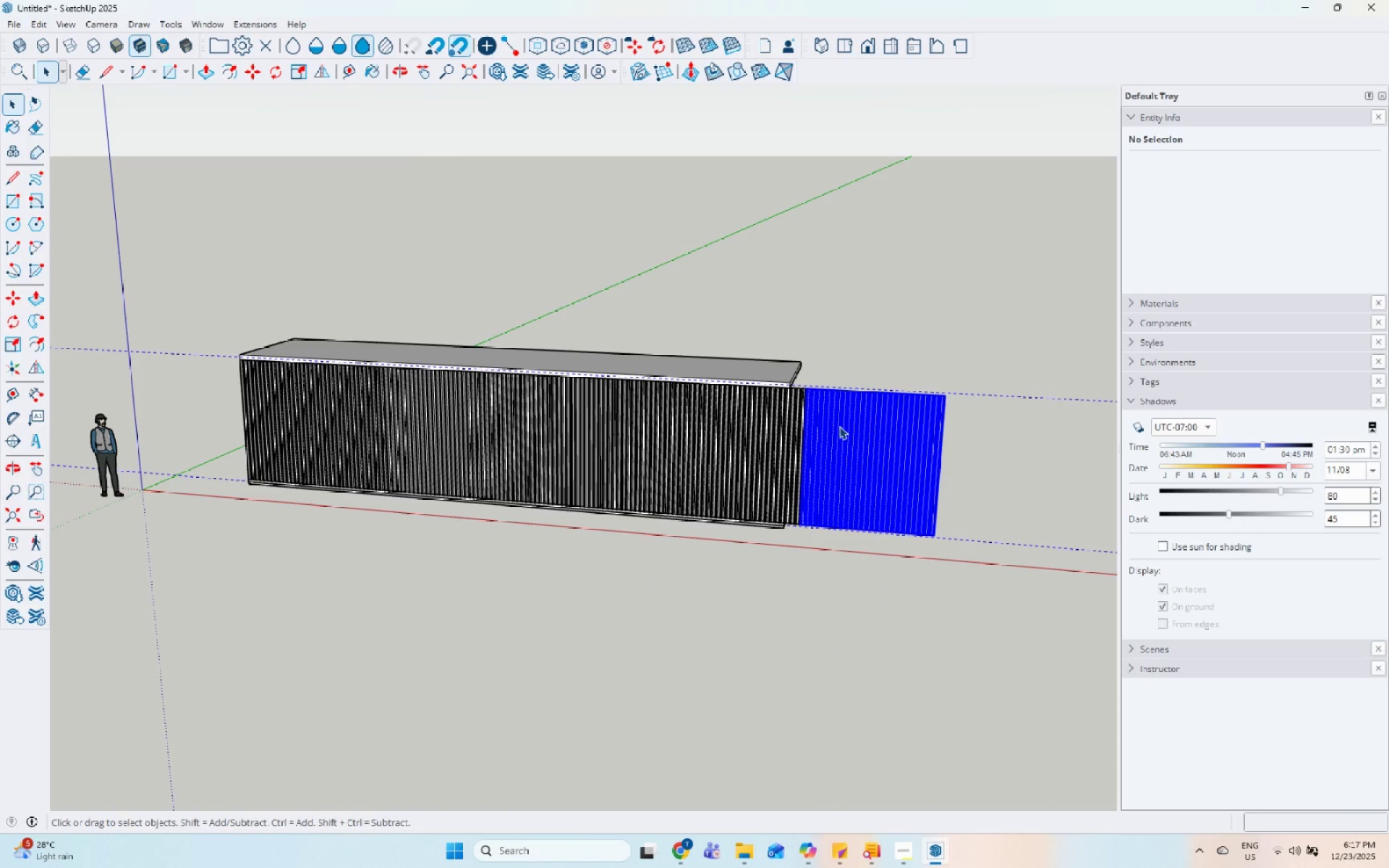 
right_click([844, 431])
 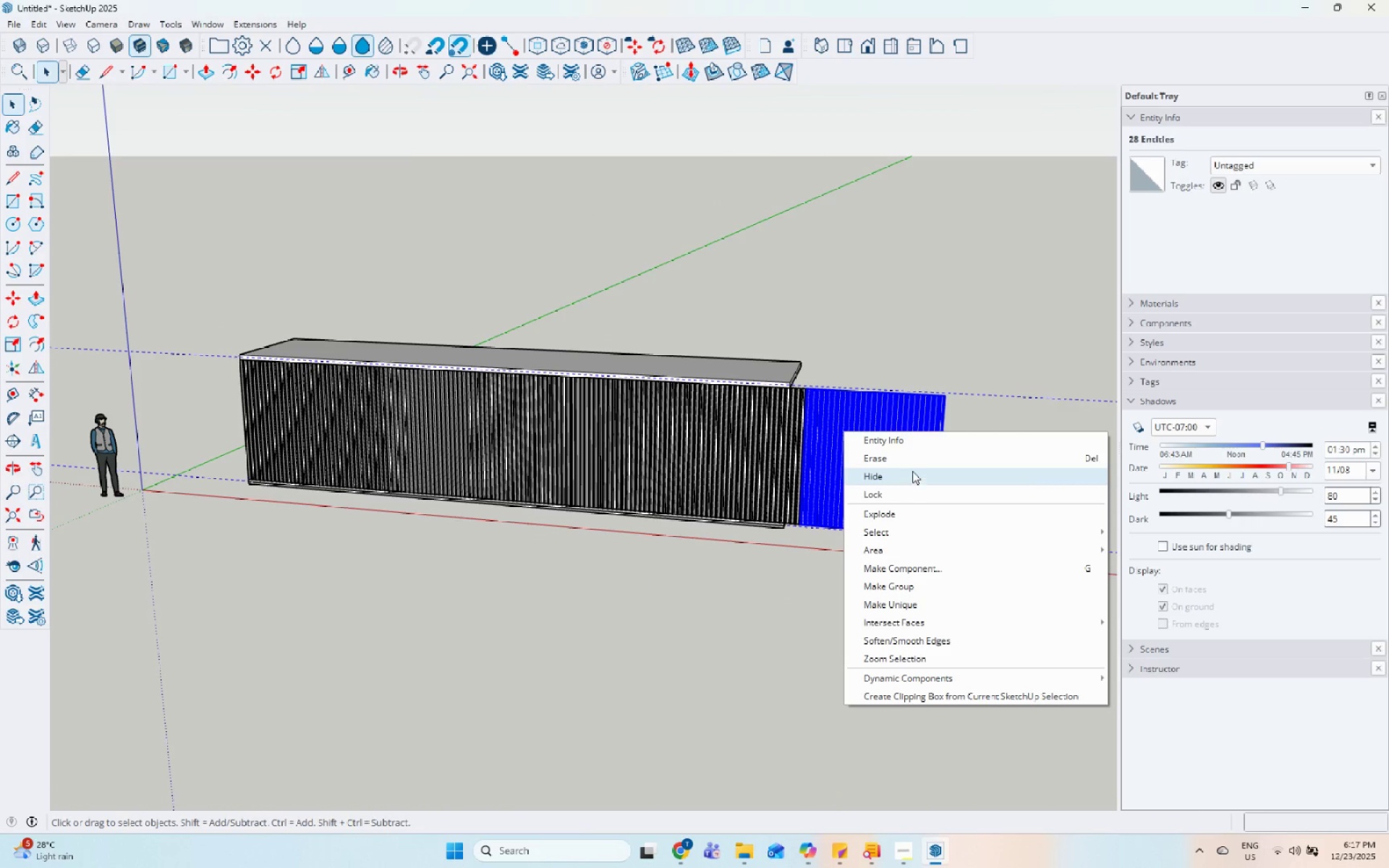 
left_click([914, 457])
 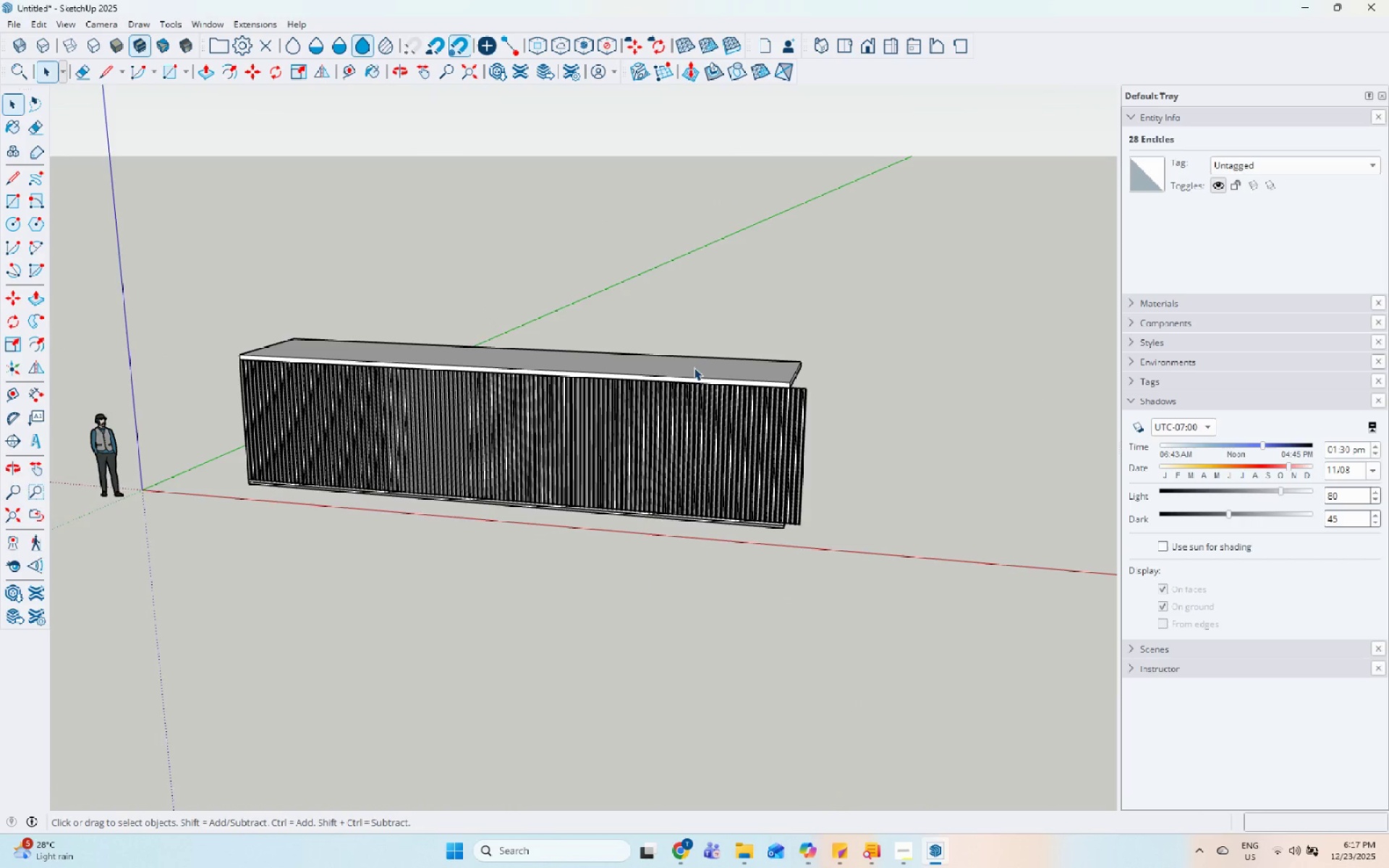 
left_click([944, 445])
 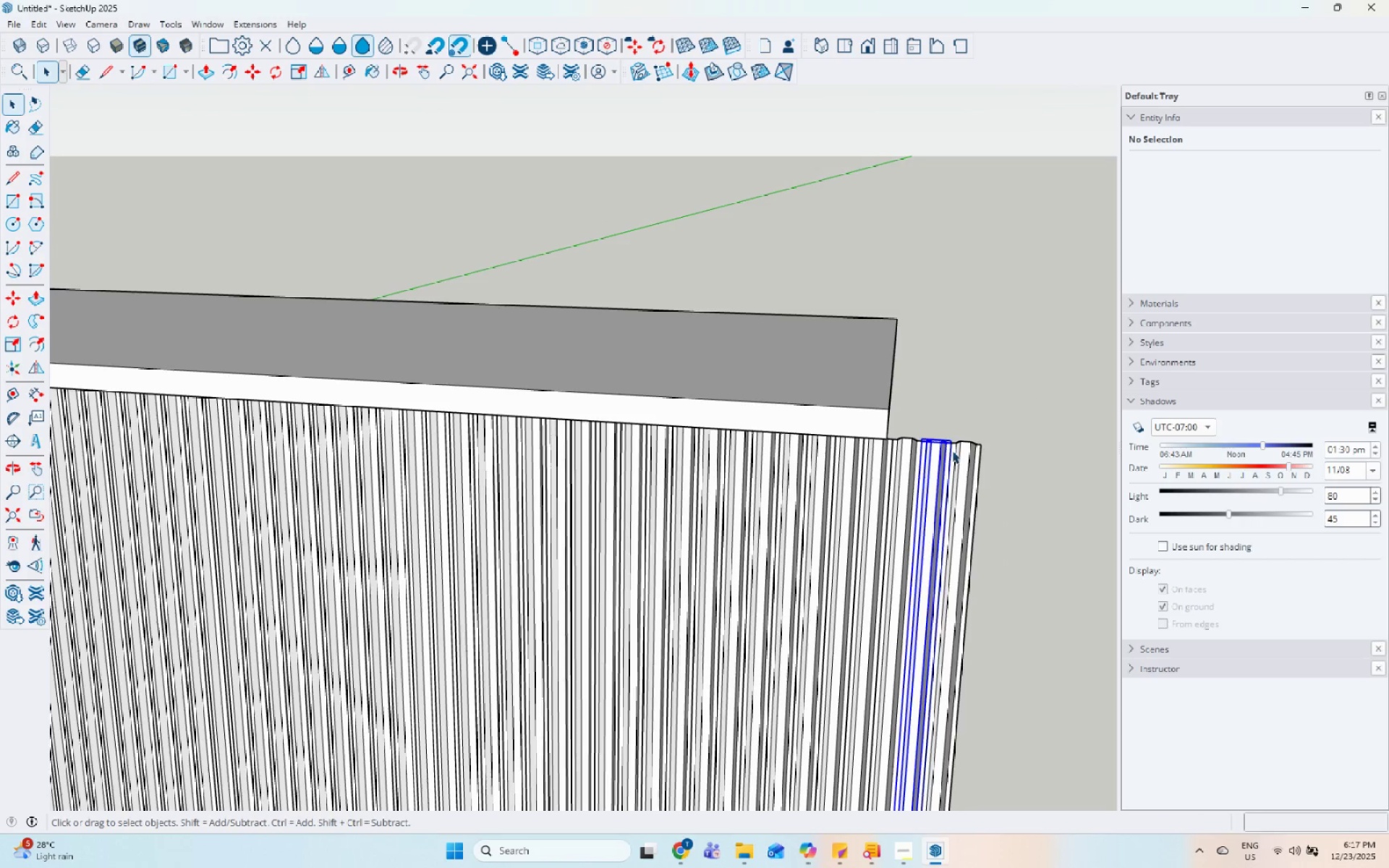 
scroll: coordinate [933, 435], scroll_direction: up, amount: 16.0
 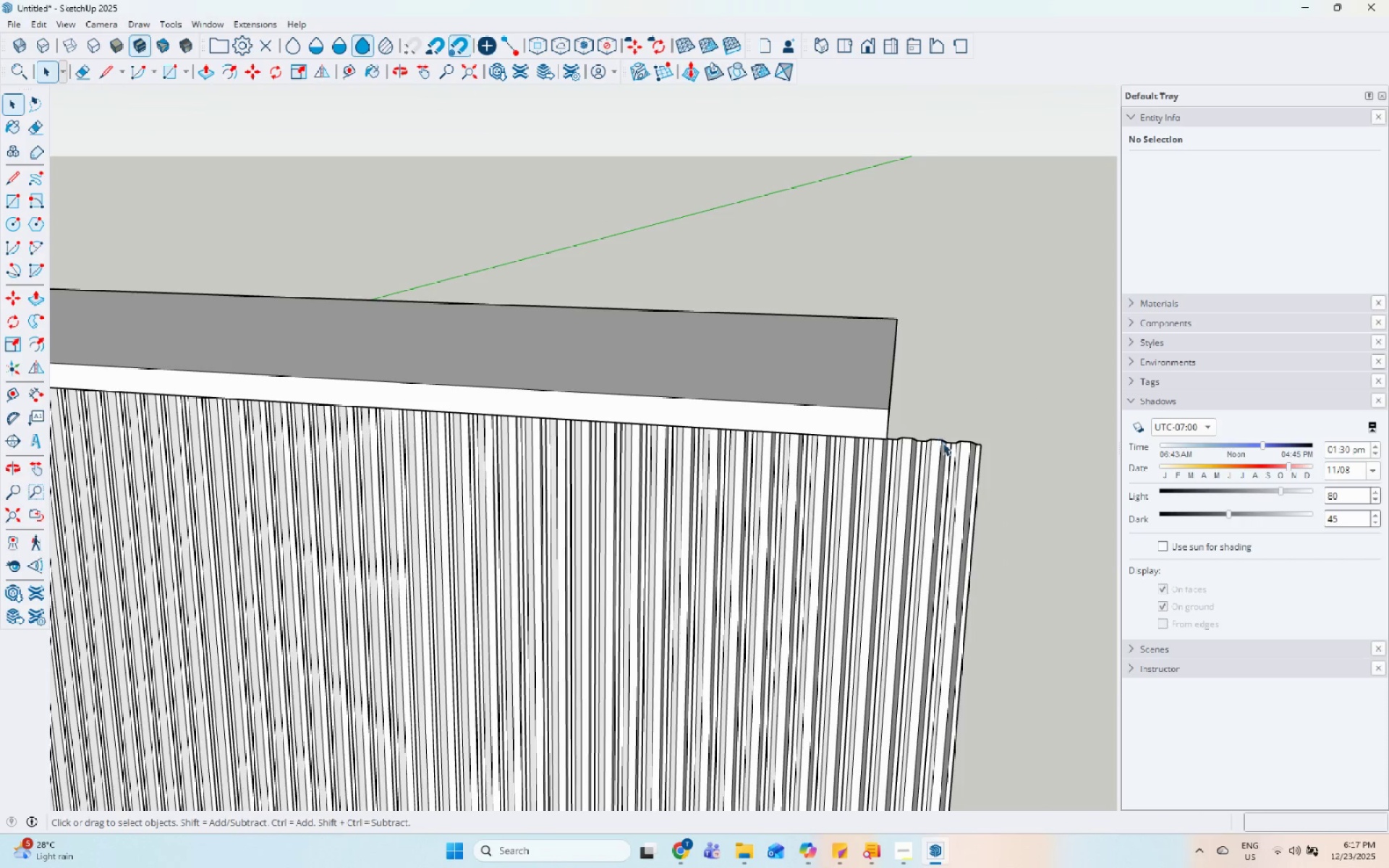 
hold_key(key=ControlLeft, duration=0.89)
 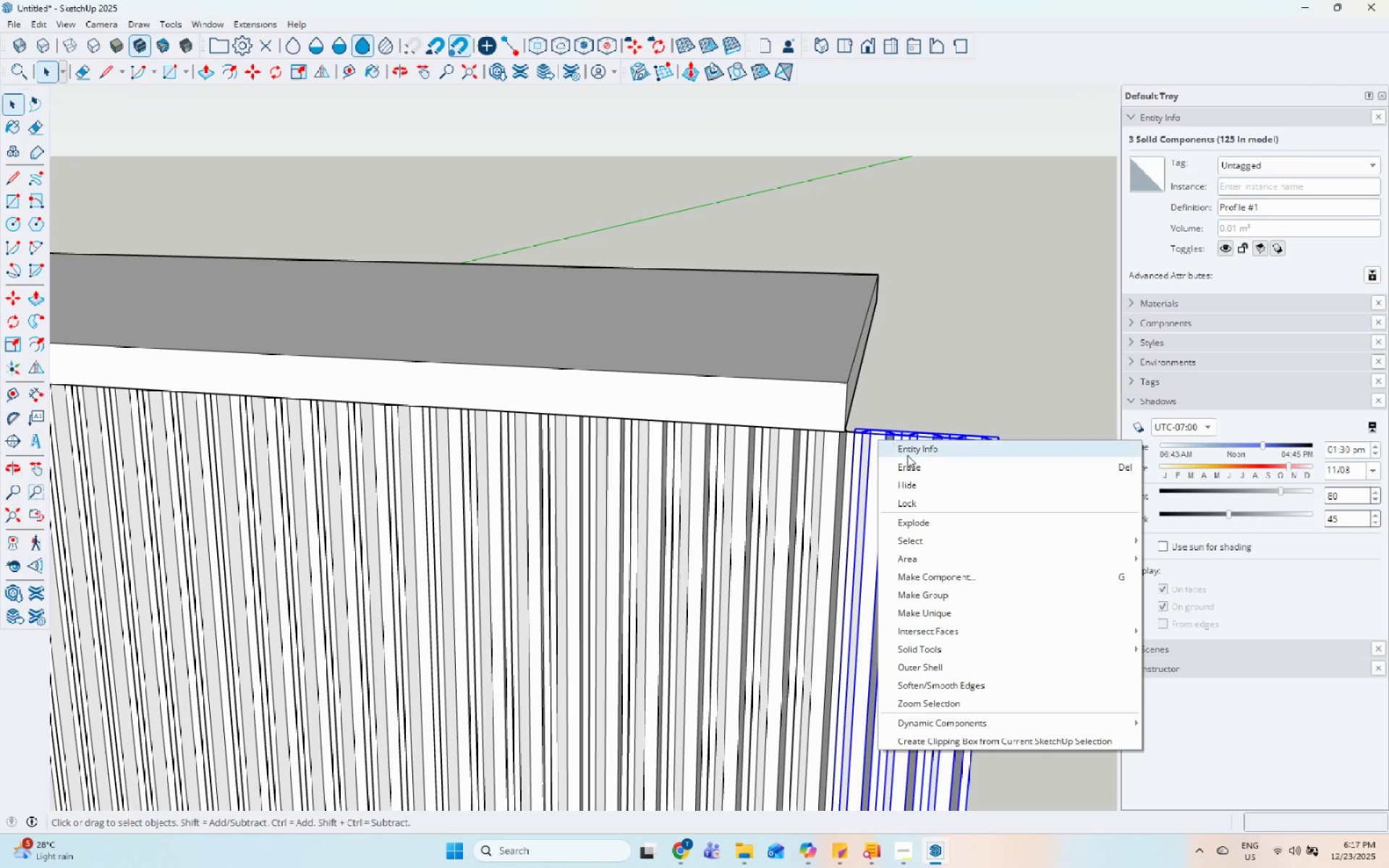 
scroll: coordinate [953, 451], scroll_direction: up, amount: 5.0
 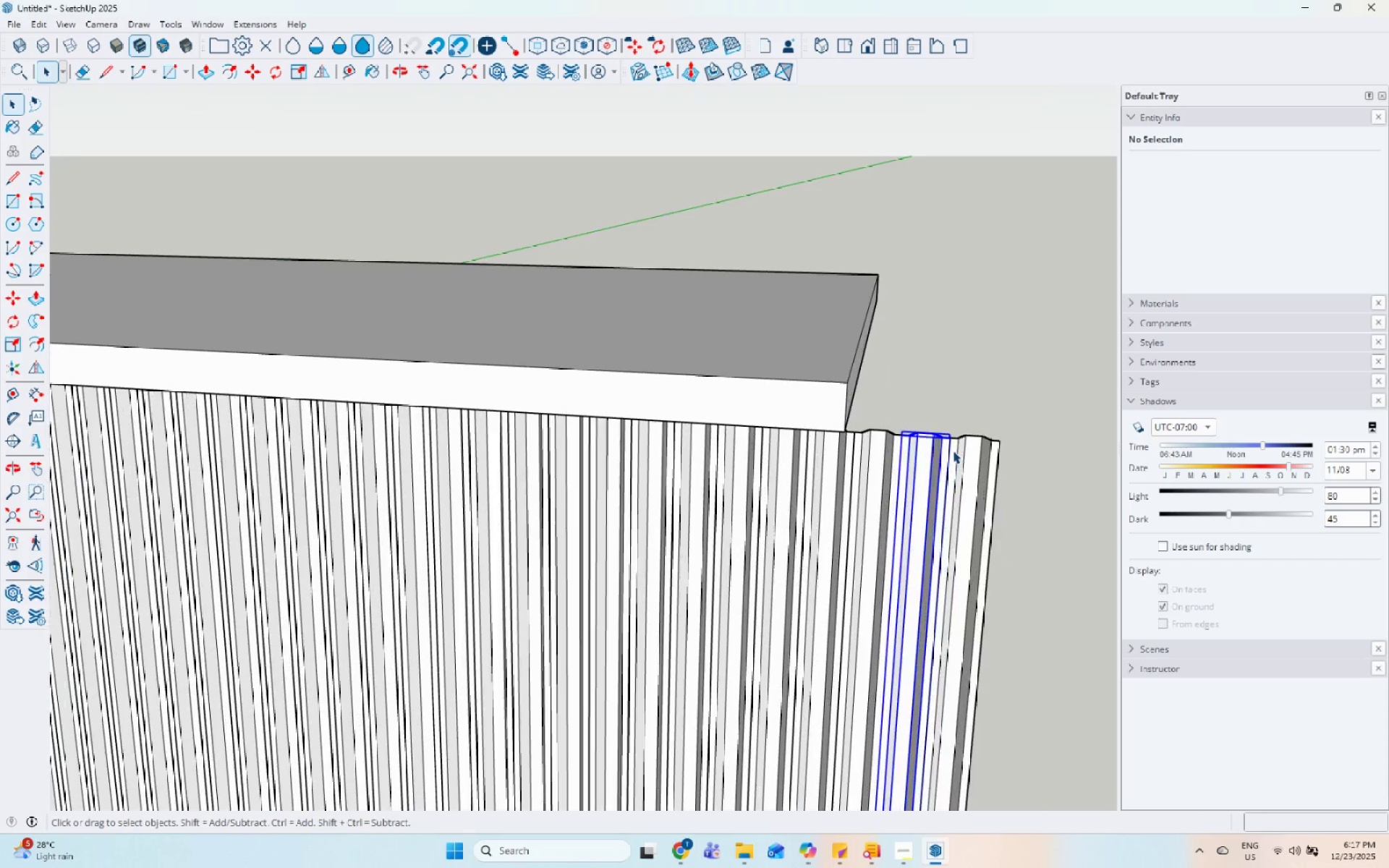 
left_click([878, 440])
 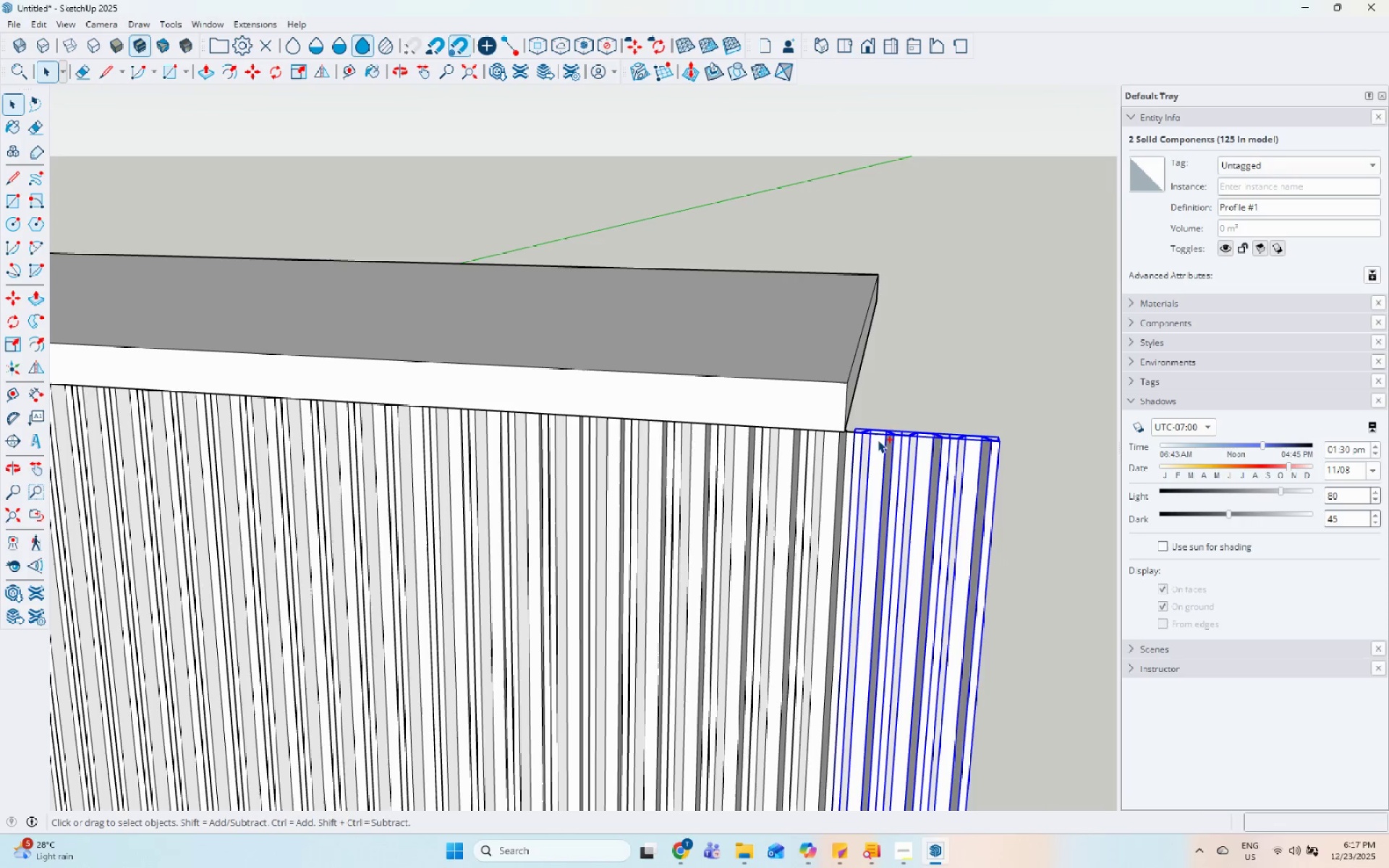 
right_click([878, 440])
 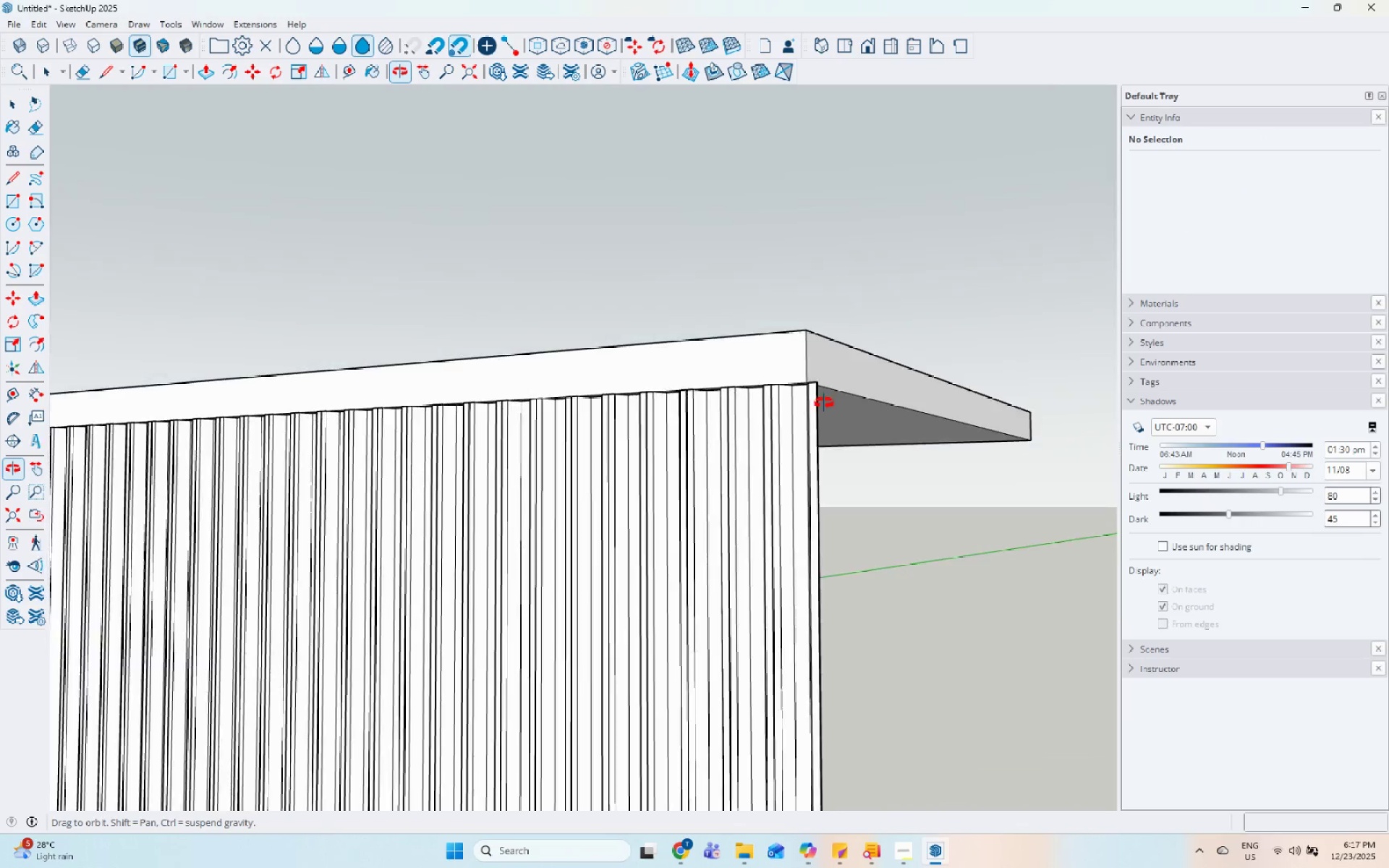 
scroll: coordinate [831, 521], scroll_direction: down, amount: 19.0
 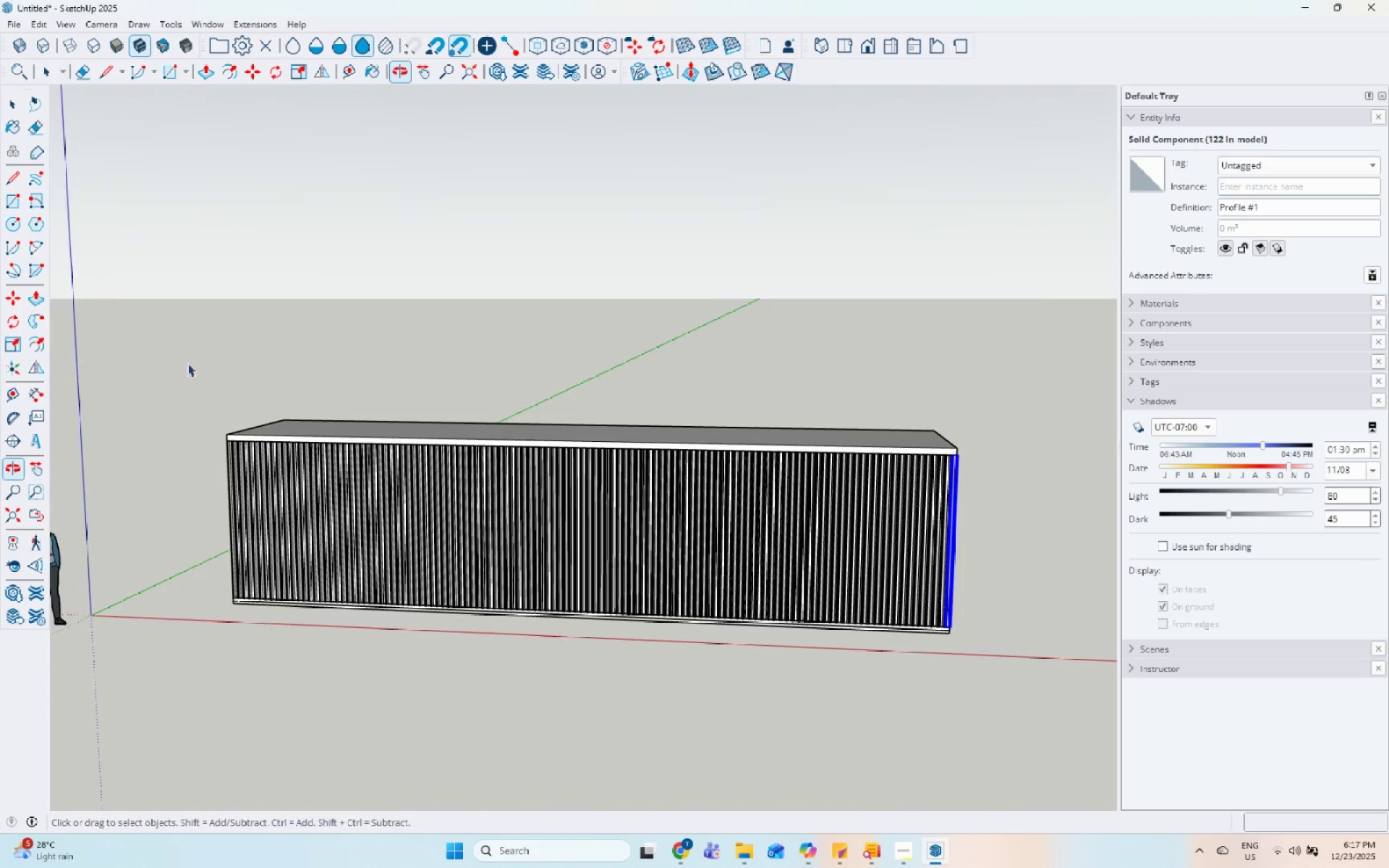 
left_click_drag(start_coordinate=[123, 342], to_coordinate=[983, 735])
 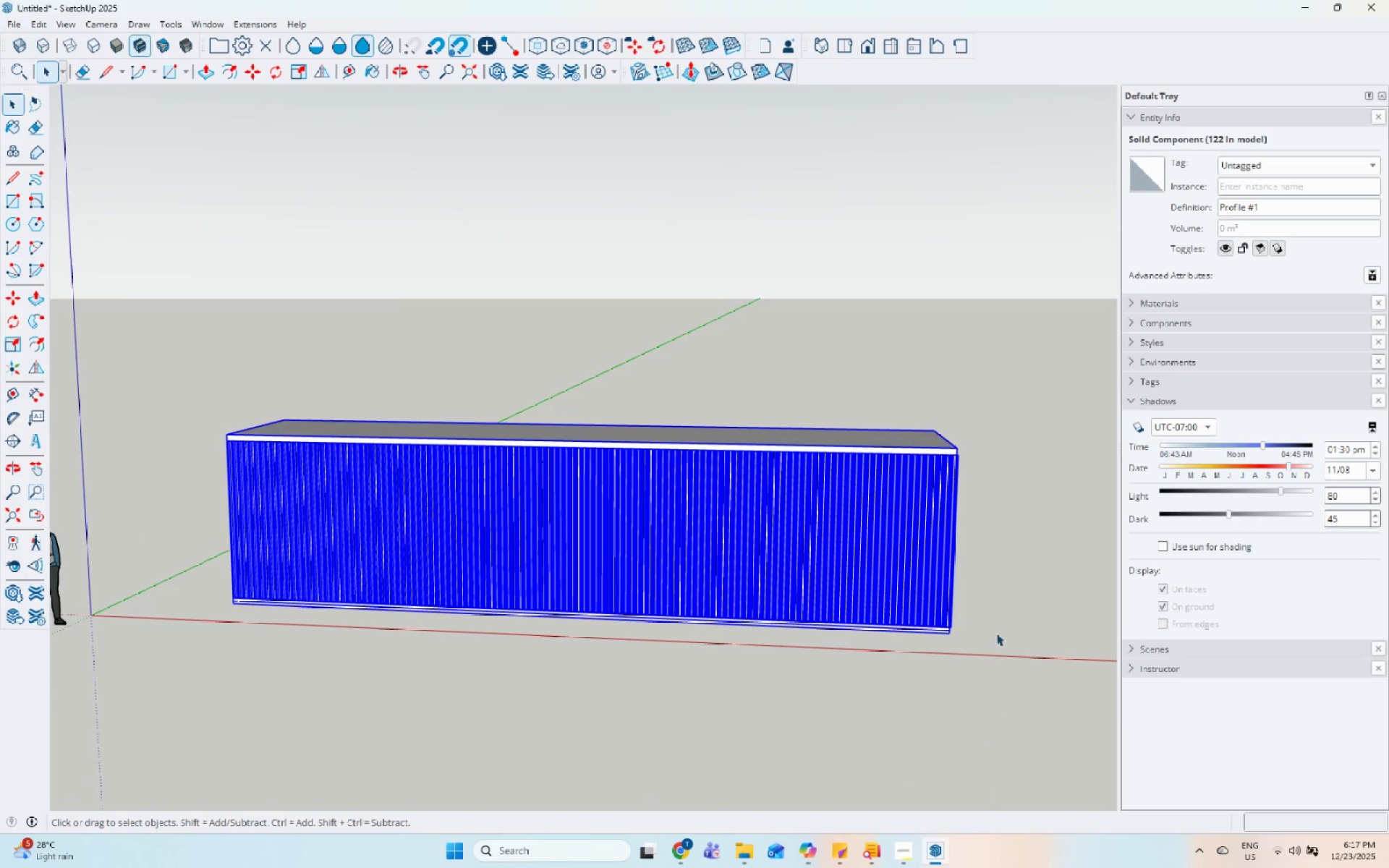 
scroll: coordinate [993, 627], scroll_direction: up, amount: 5.0
 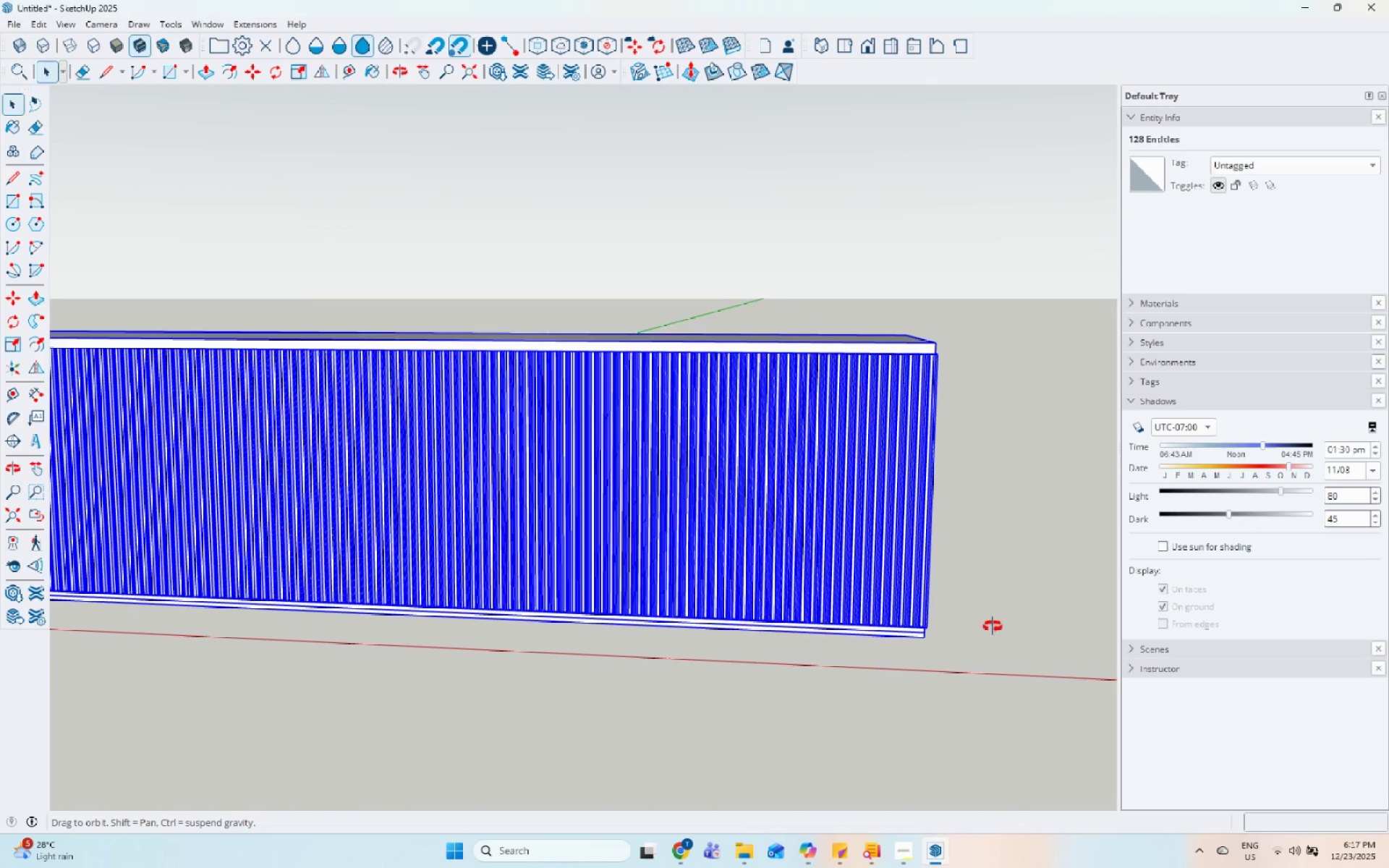 
key(Shift+ShiftLeft)
 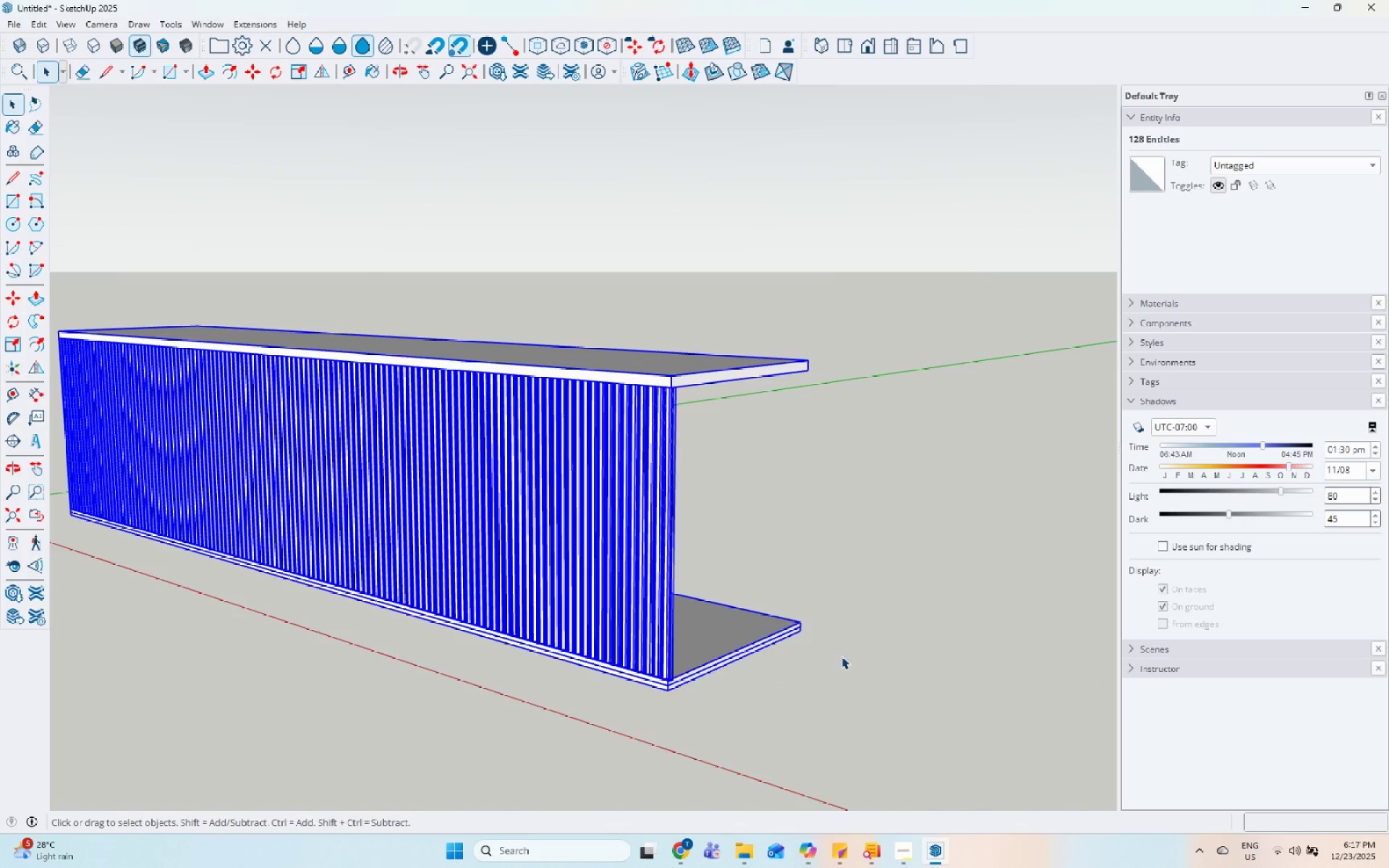 
hold_key(key=ShiftLeft, duration=1.92)
hold_key(key=ControlLeft, duration=1.23)
left_click([647, 672])
 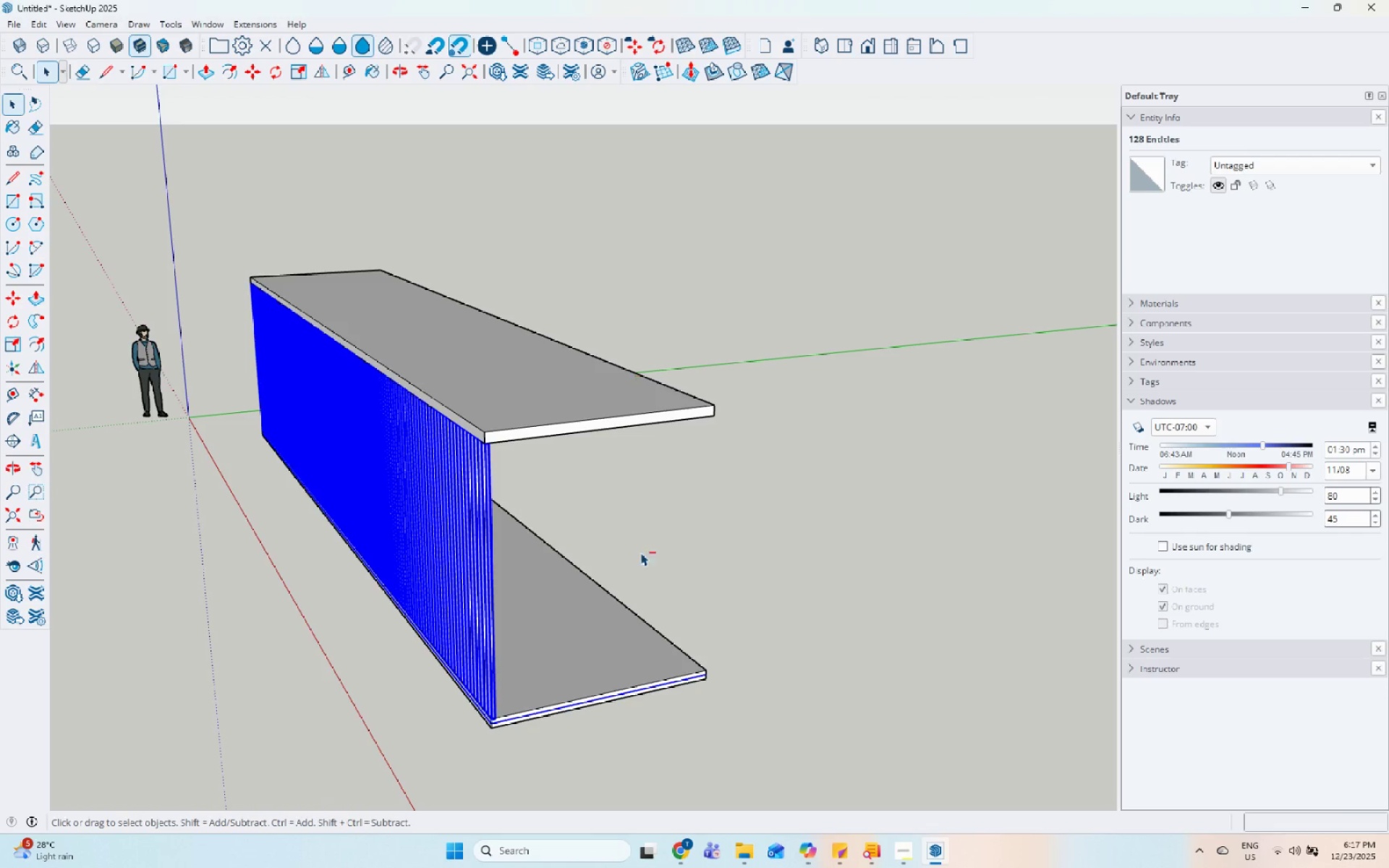 
hold_key(key=ShiftLeft, duration=1.22)
 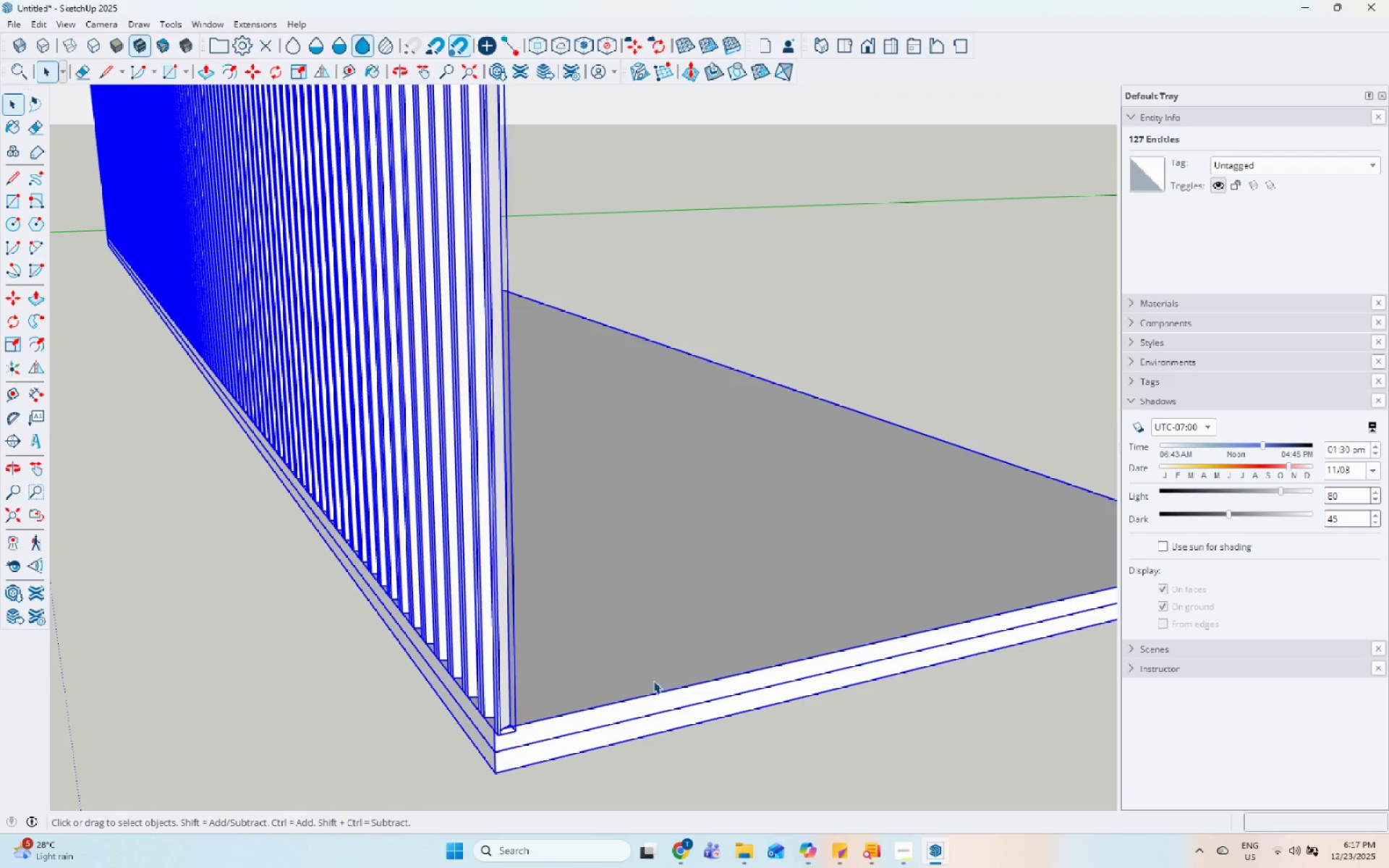 
scroll: coordinate [481, 743], scroll_direction: up, amount: 26.0
 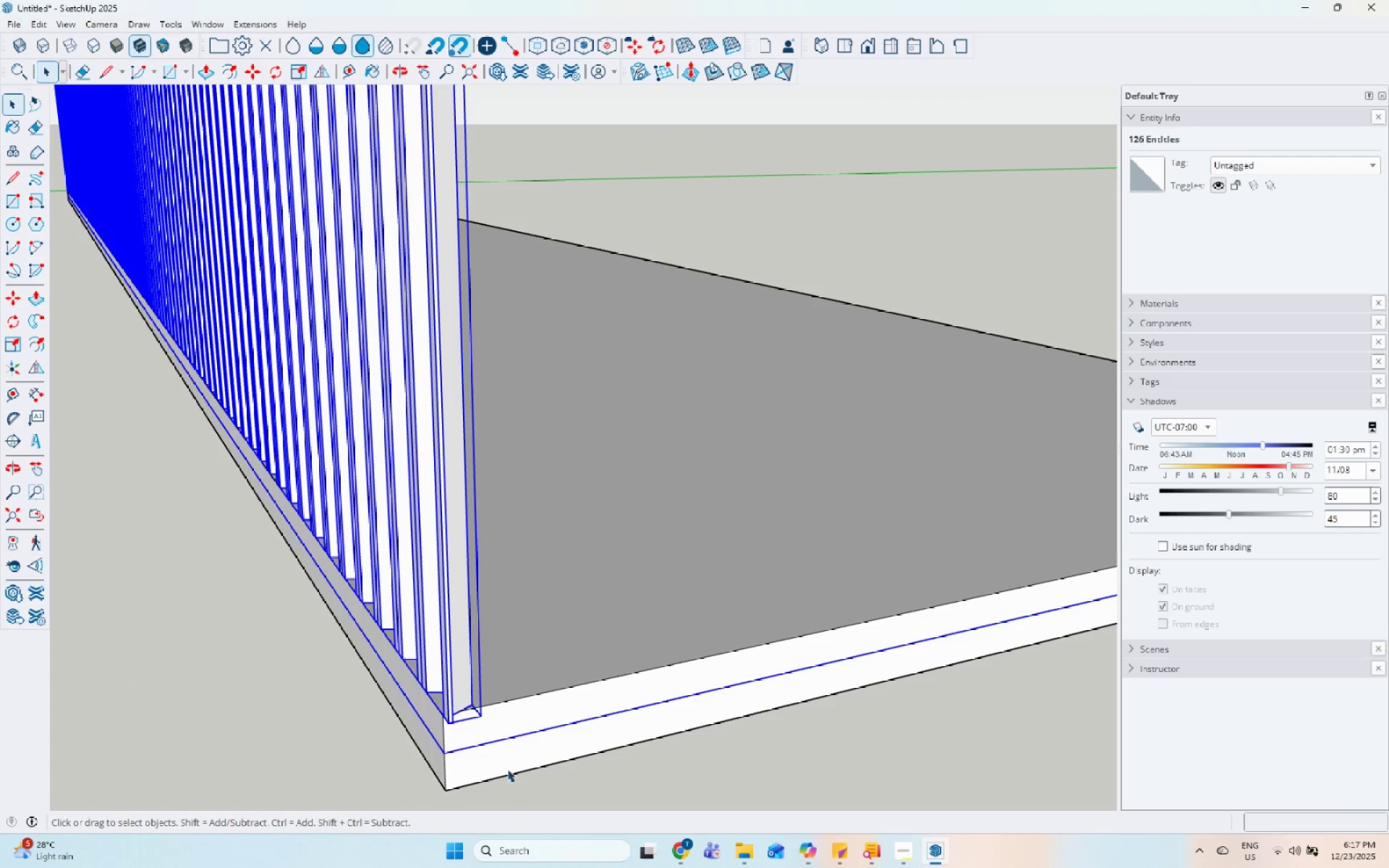 
left_click([514, 741])
 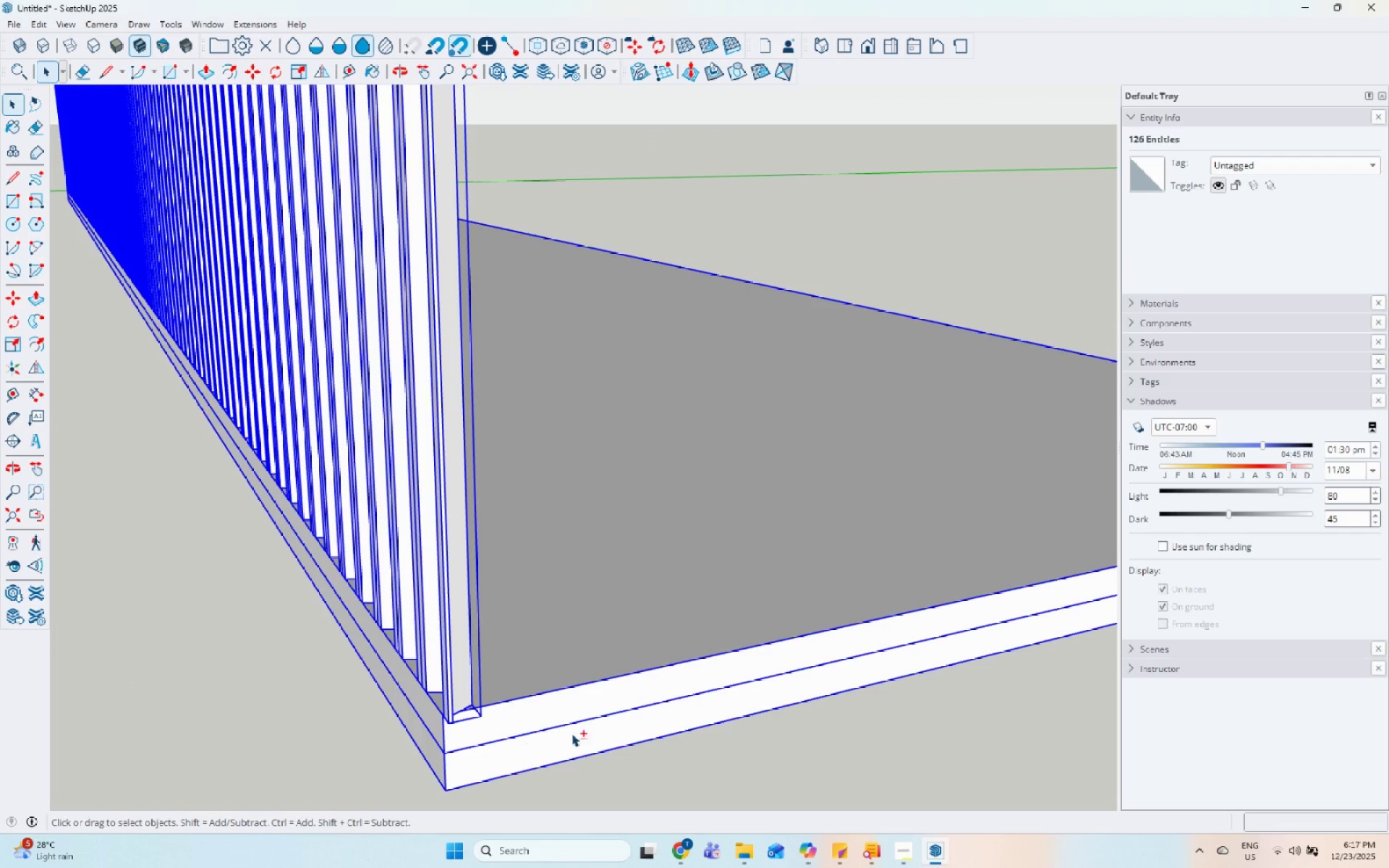 
left_click([653, 681])
 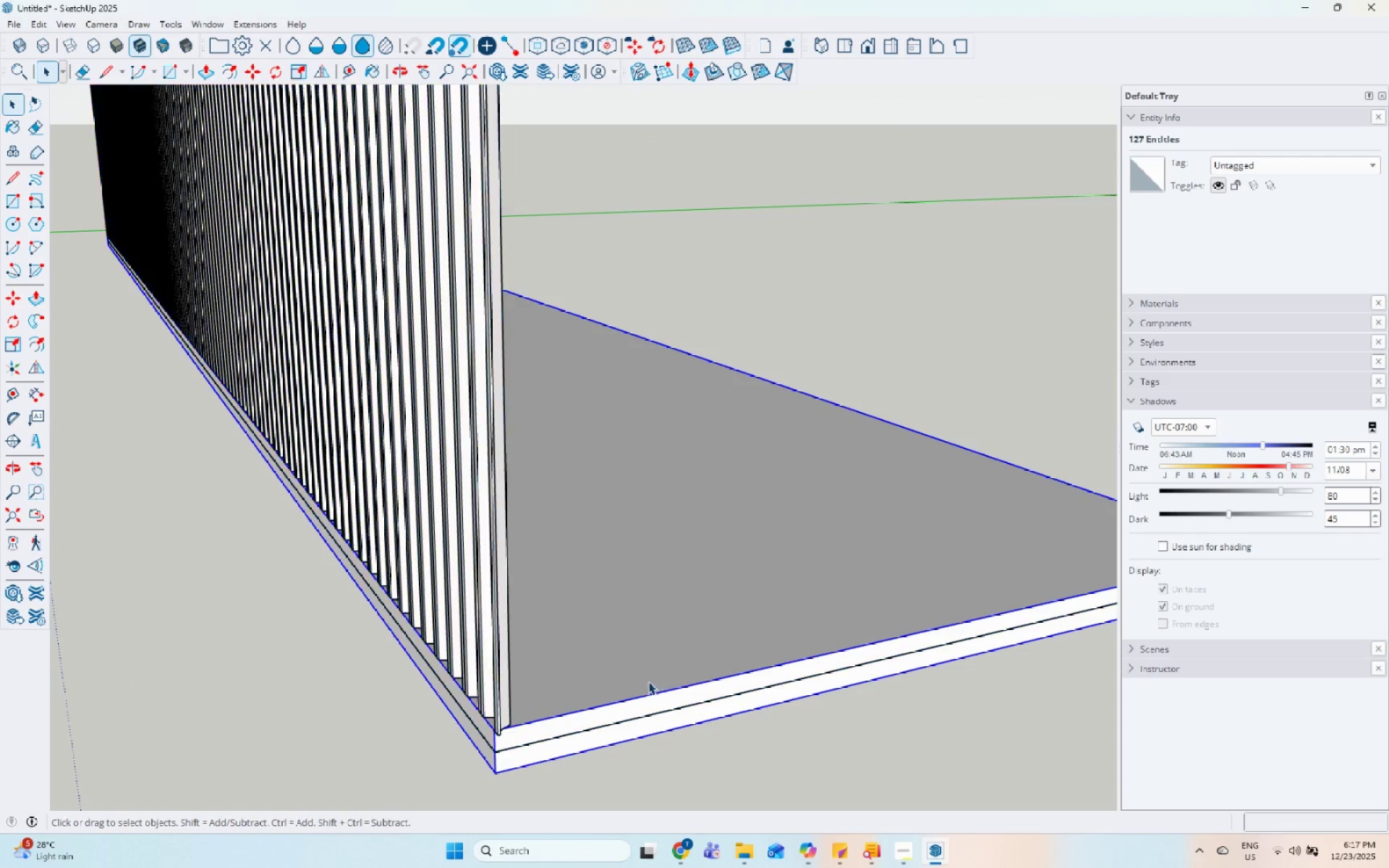 
scroll: coordinate [510, 744], scroll_direction: down, amount: 20.0
 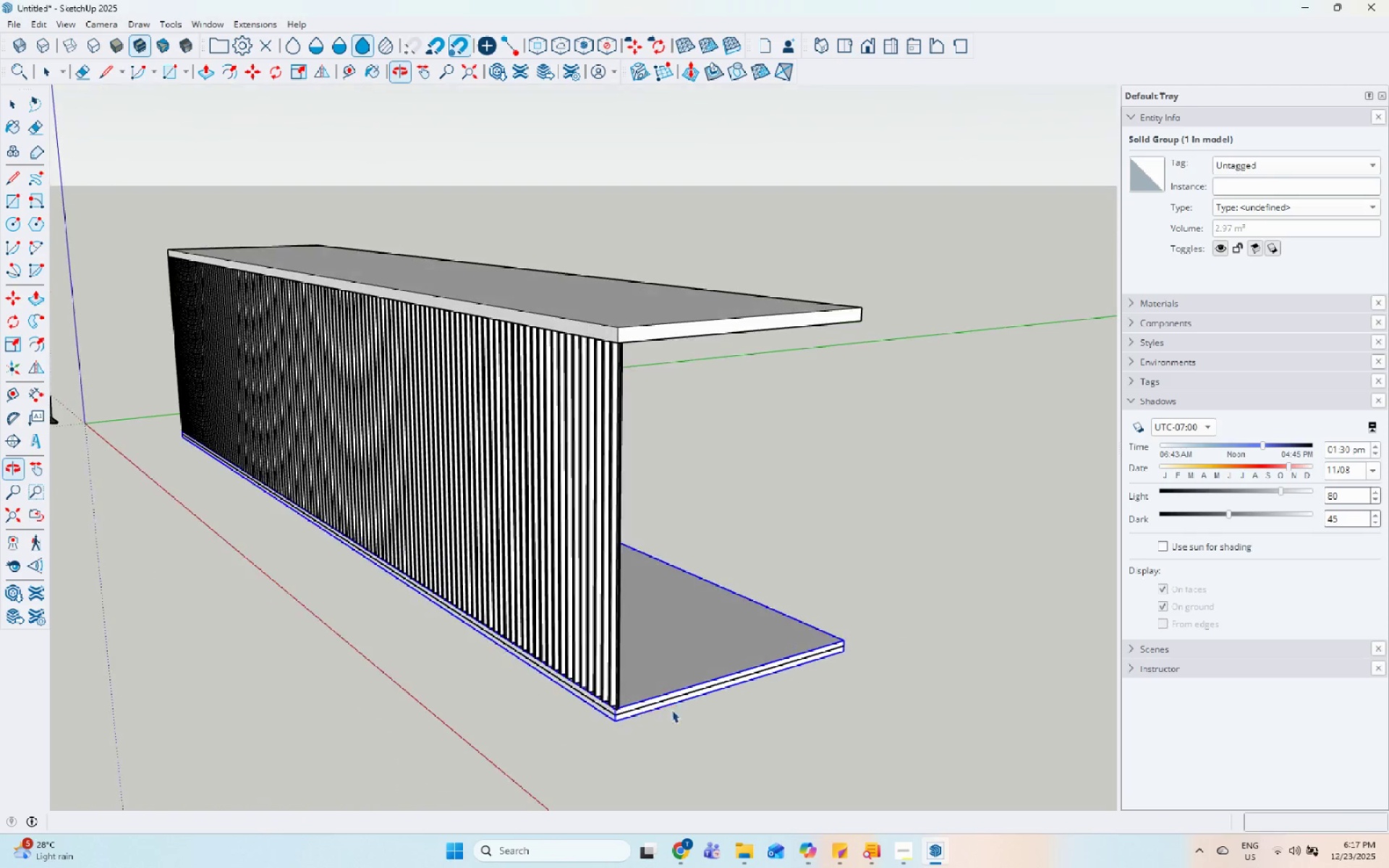 
middle_click([367, 435])
 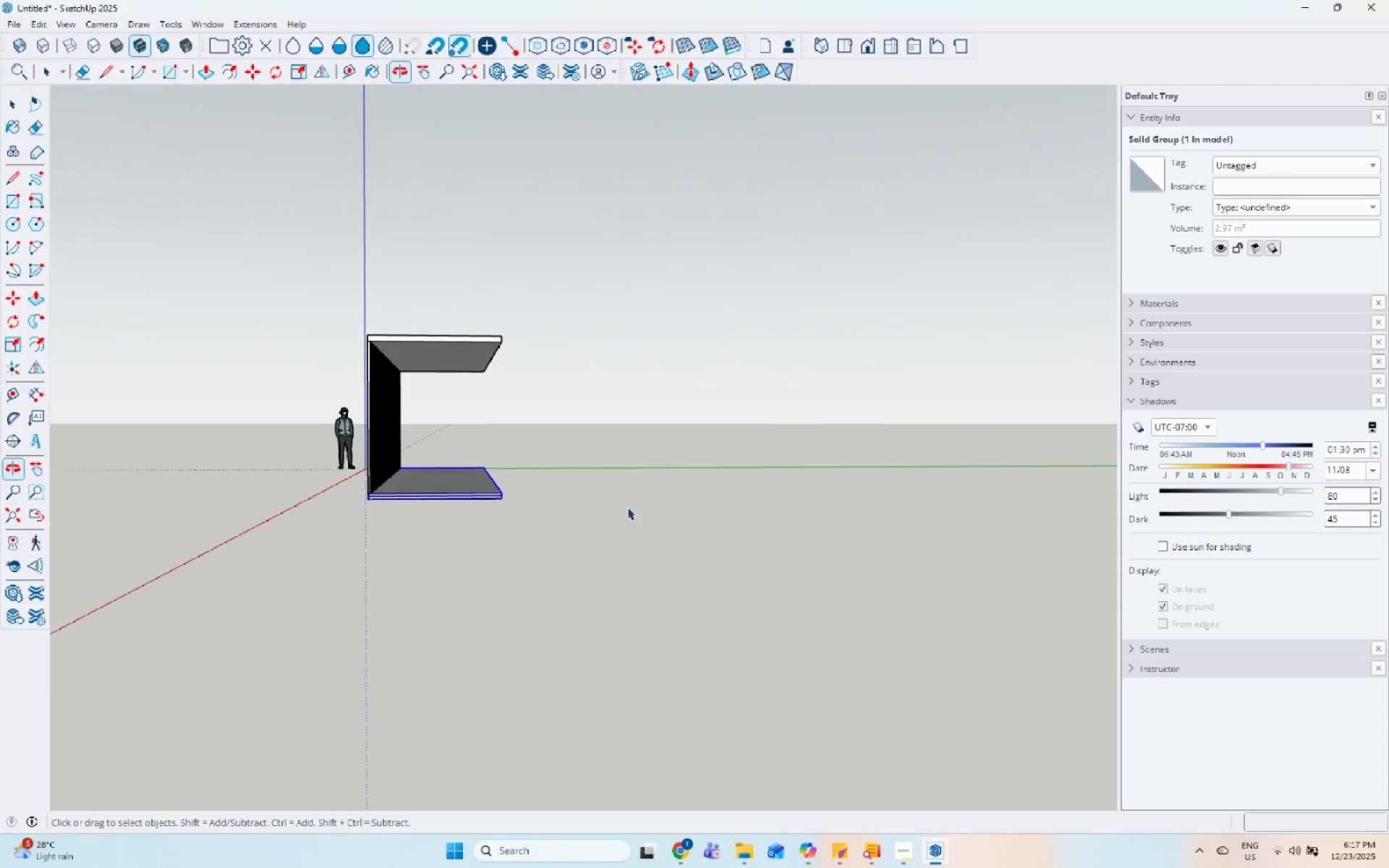 
scroll: coordinate [370, 437], scroll_direction: down, amount: 7.0
 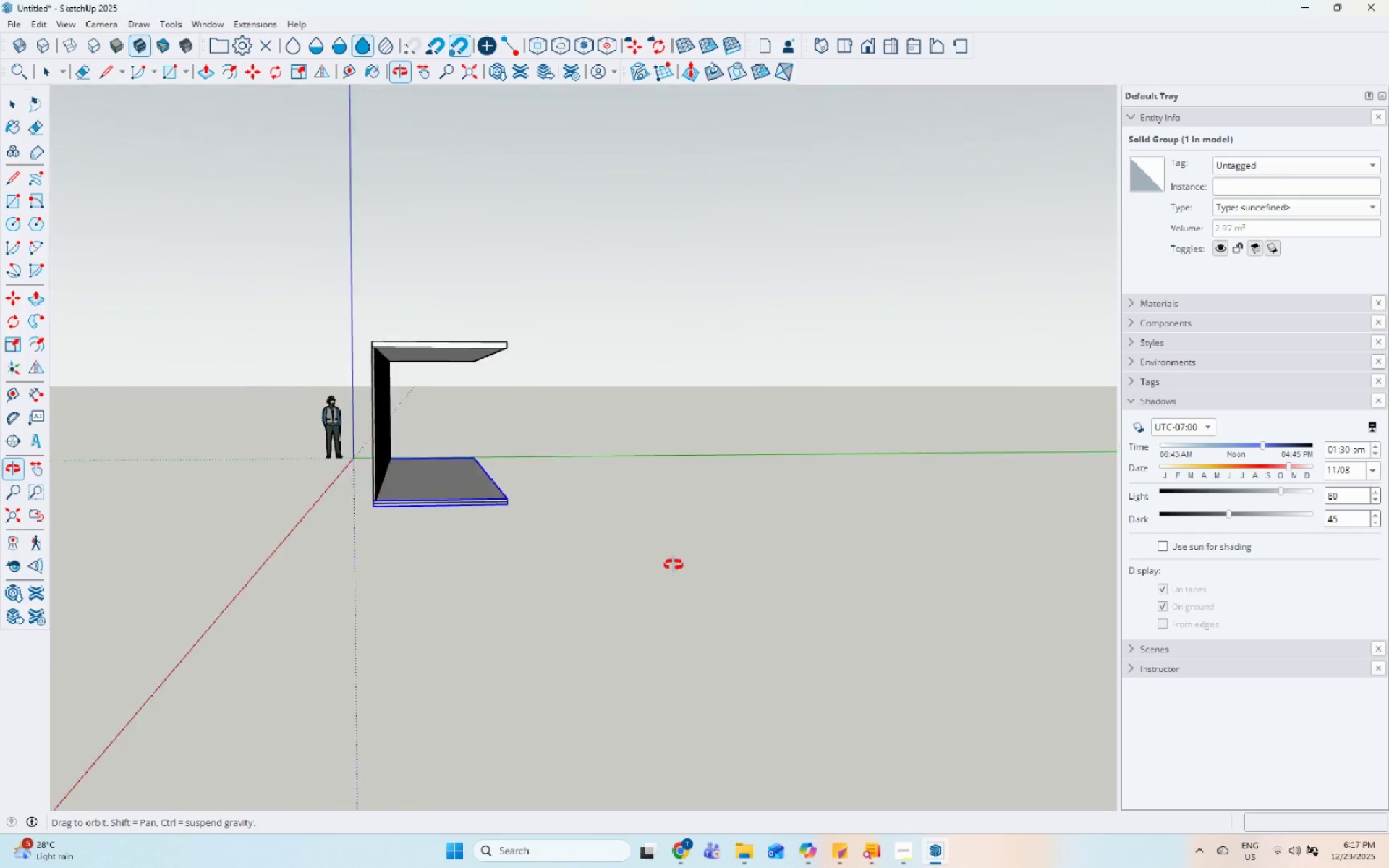 
scroll: coordinate [530, 487], scroll_direction: up, amount: 1.0
 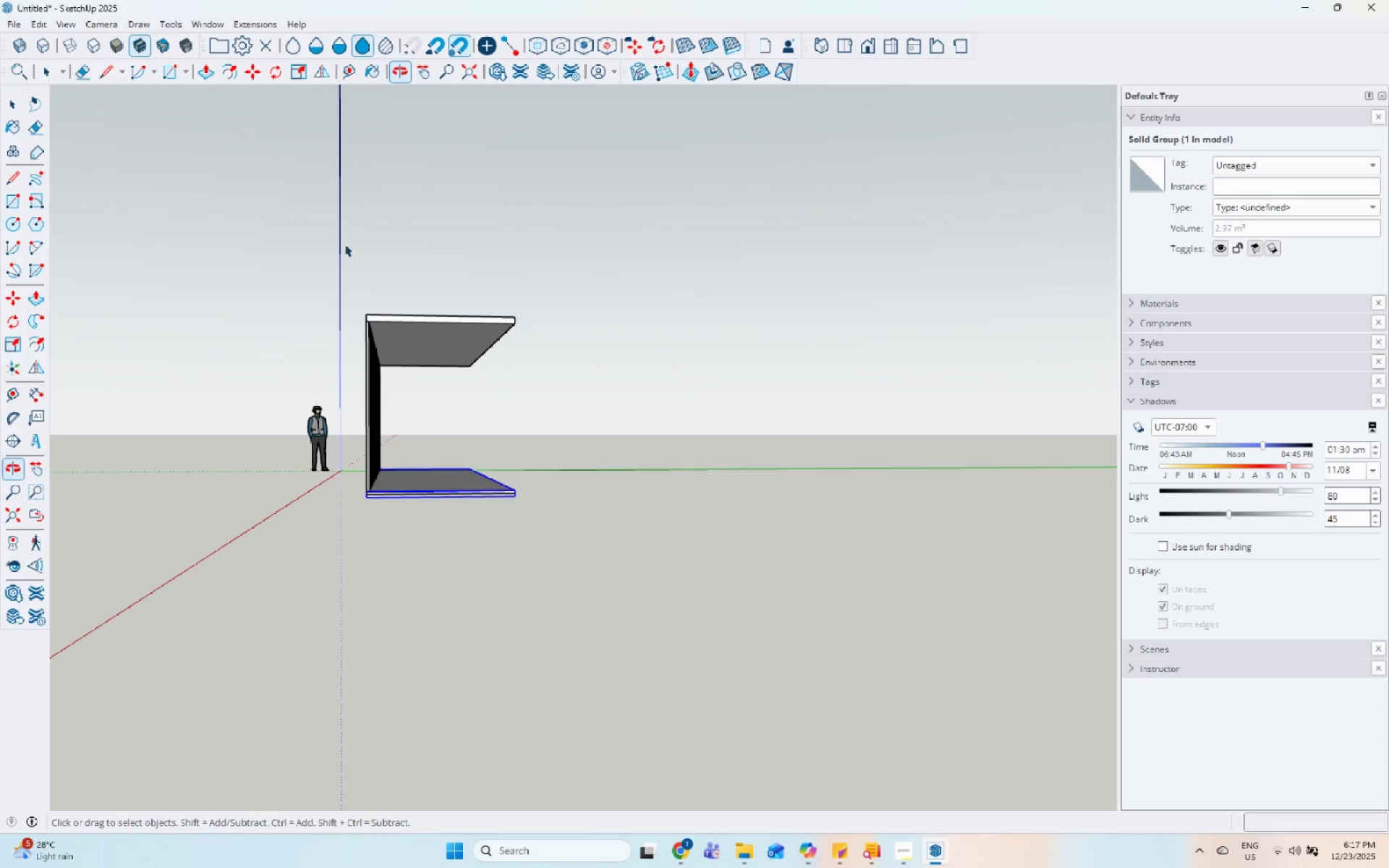 
left_click_drag(start_coordinate=[335, 250], to_coordinate=[472, 635])
 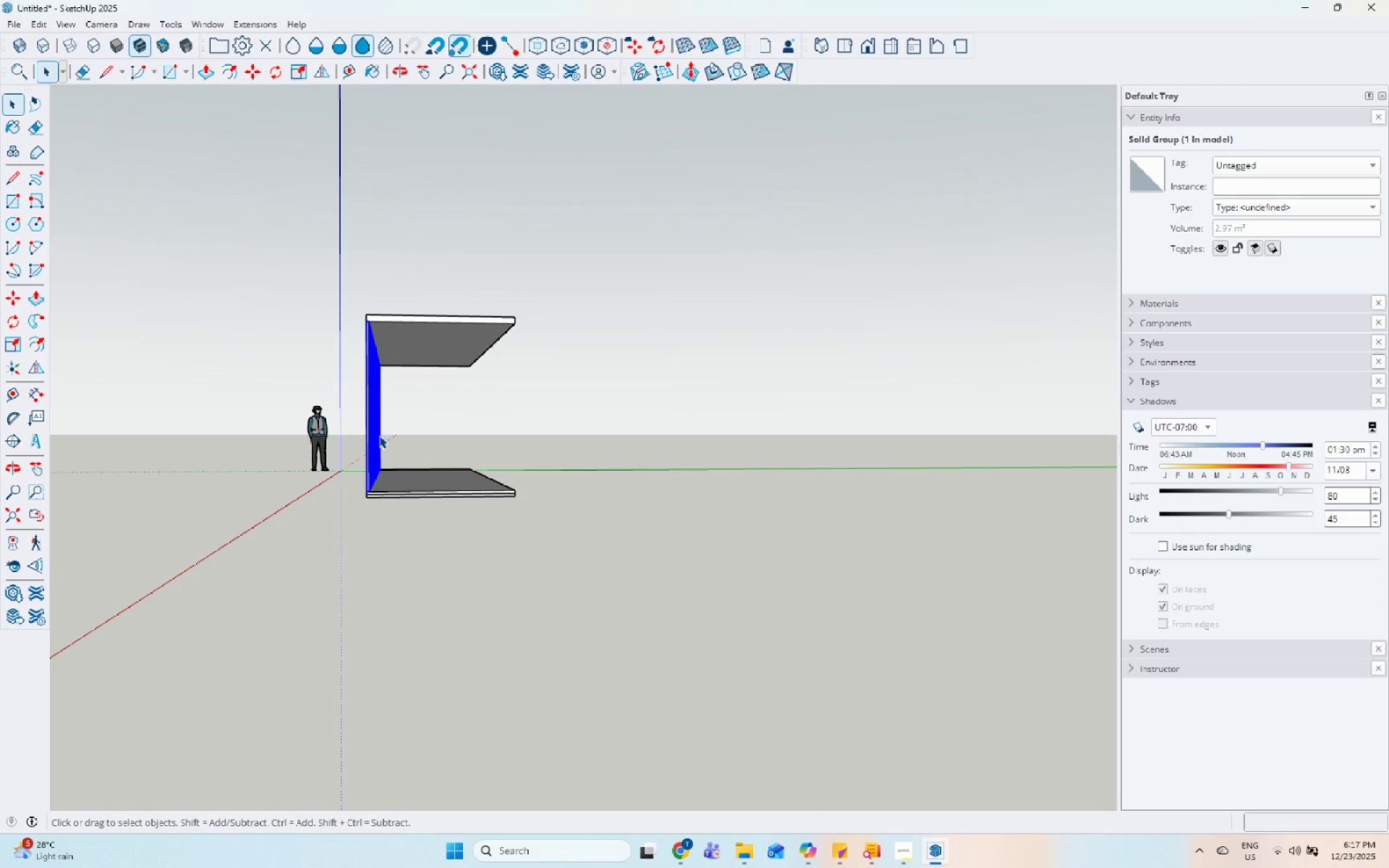 
right_click([376, 430])
 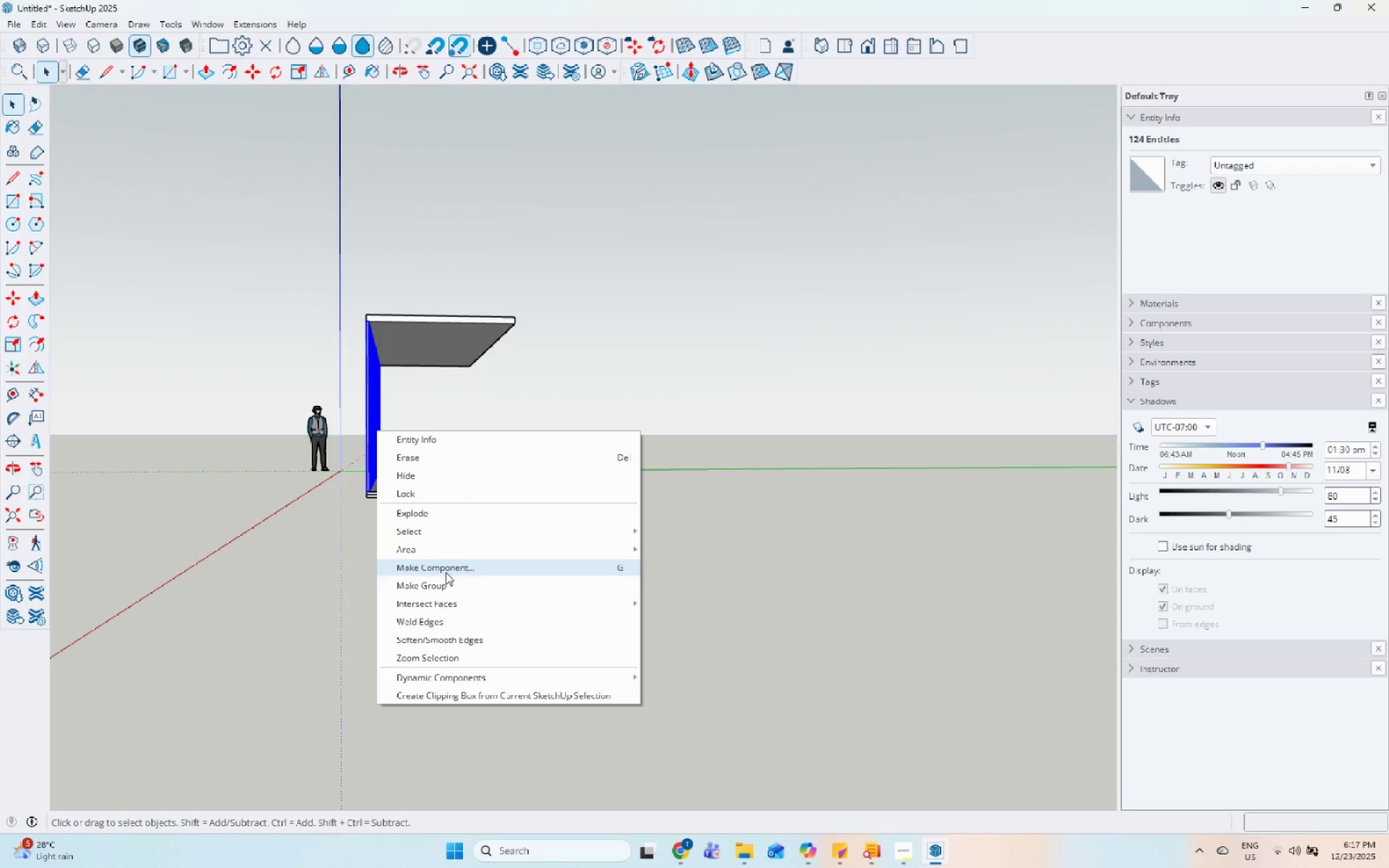 
left_click([446, 576])
 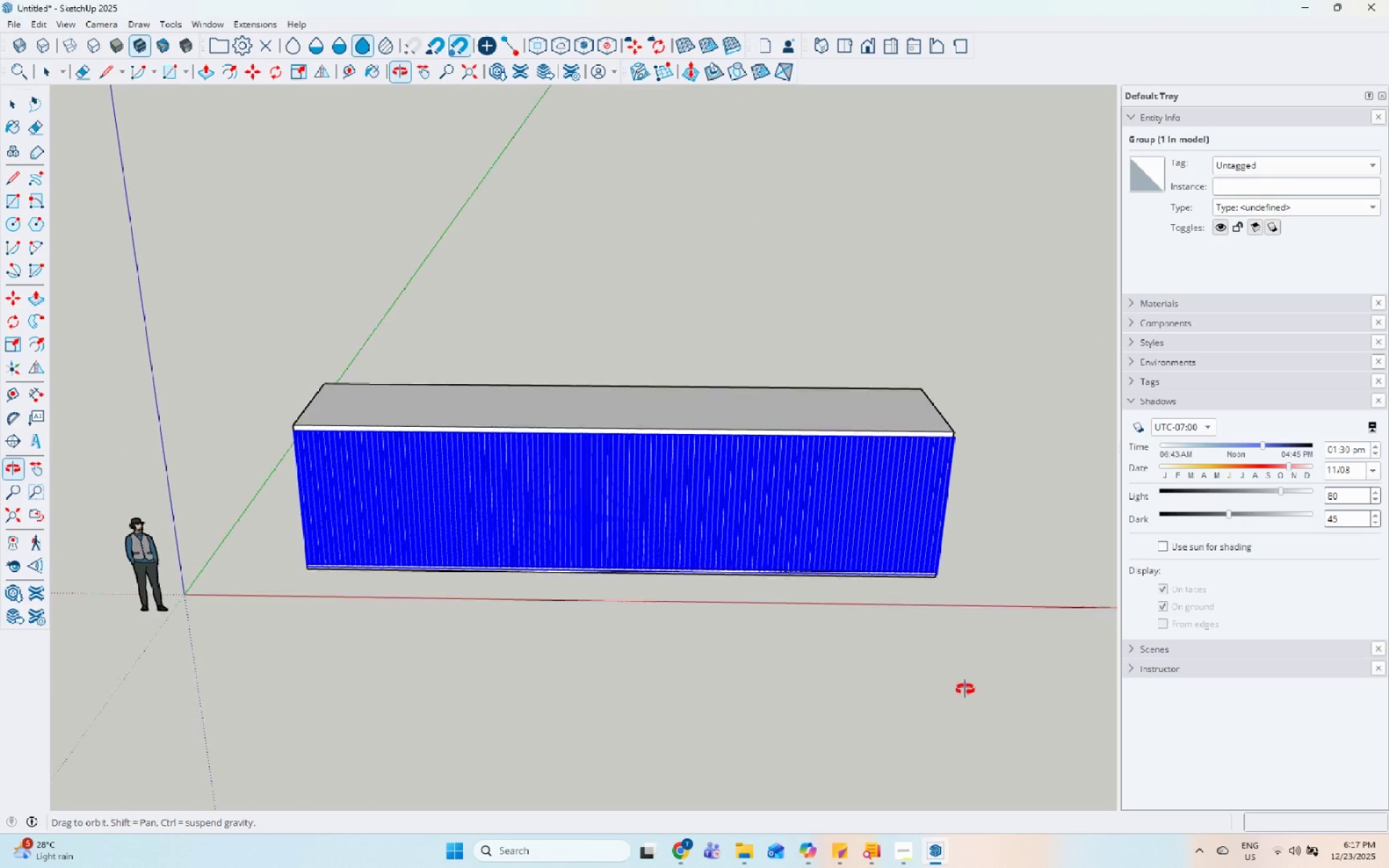 
scroll: coordinate [811, 541], scroll_direction: up, amount: 11.0
 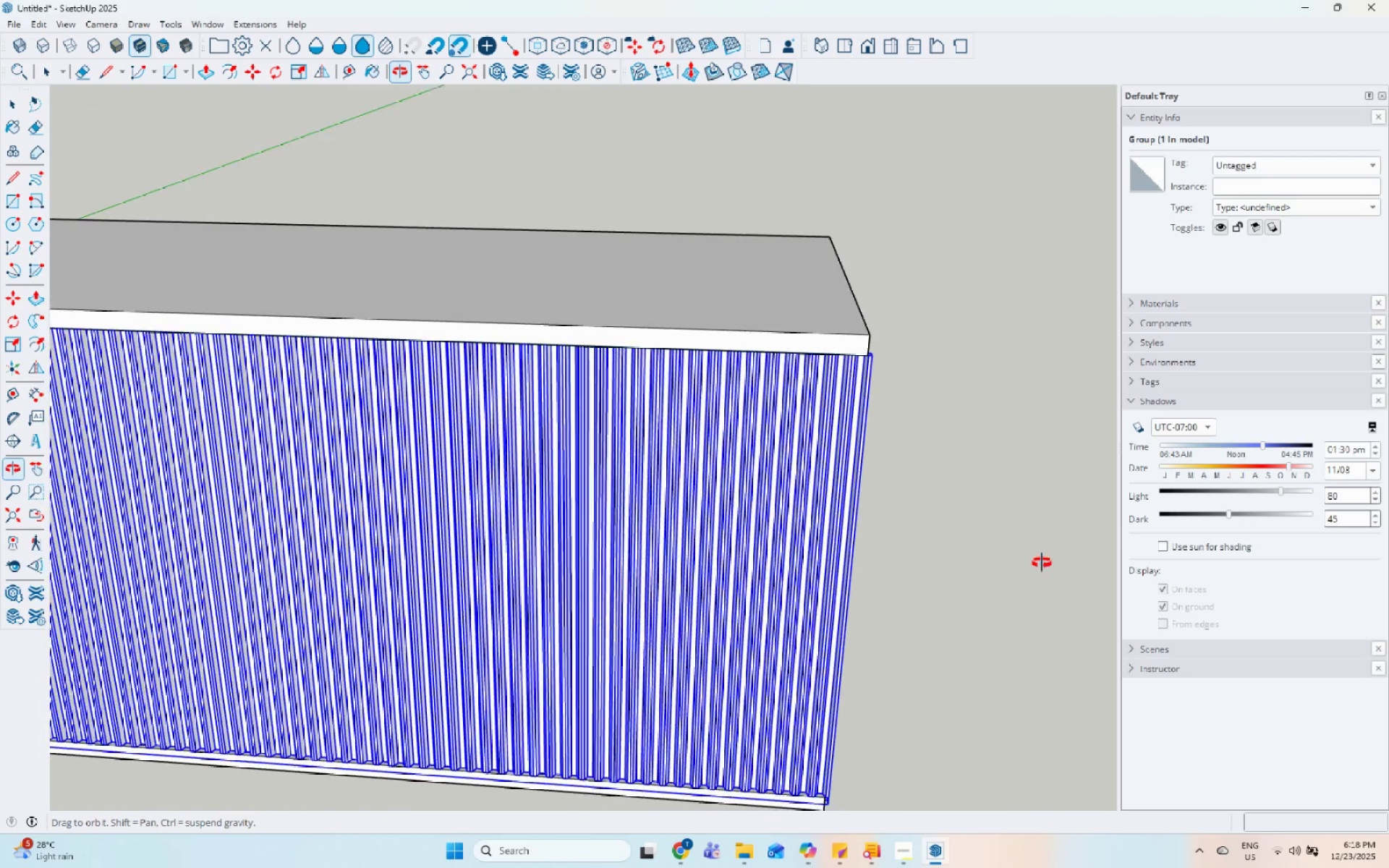 
key(A)
 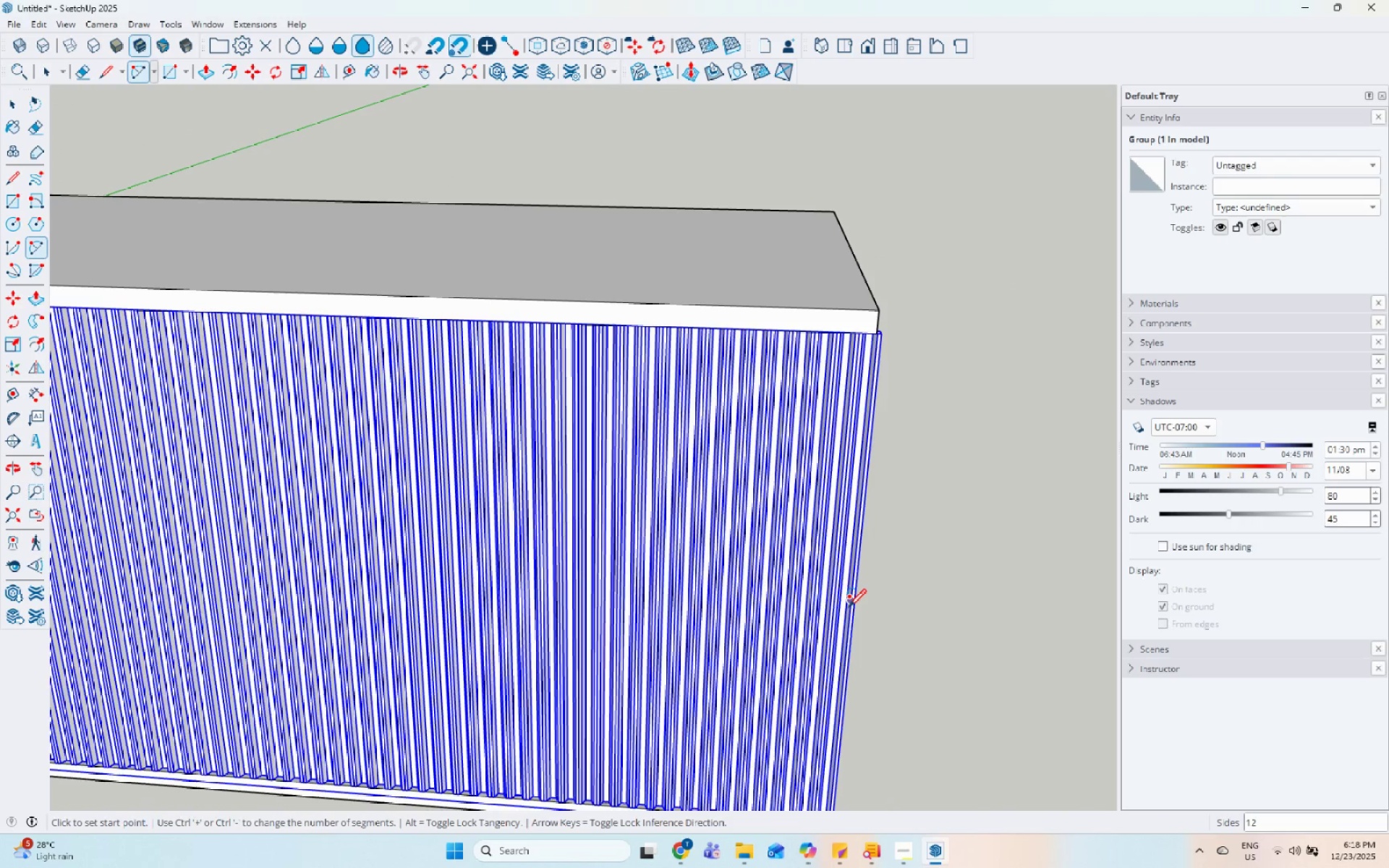 
scroll: coordinate [795, 543], scroll_direction: up, amount: 1.0
 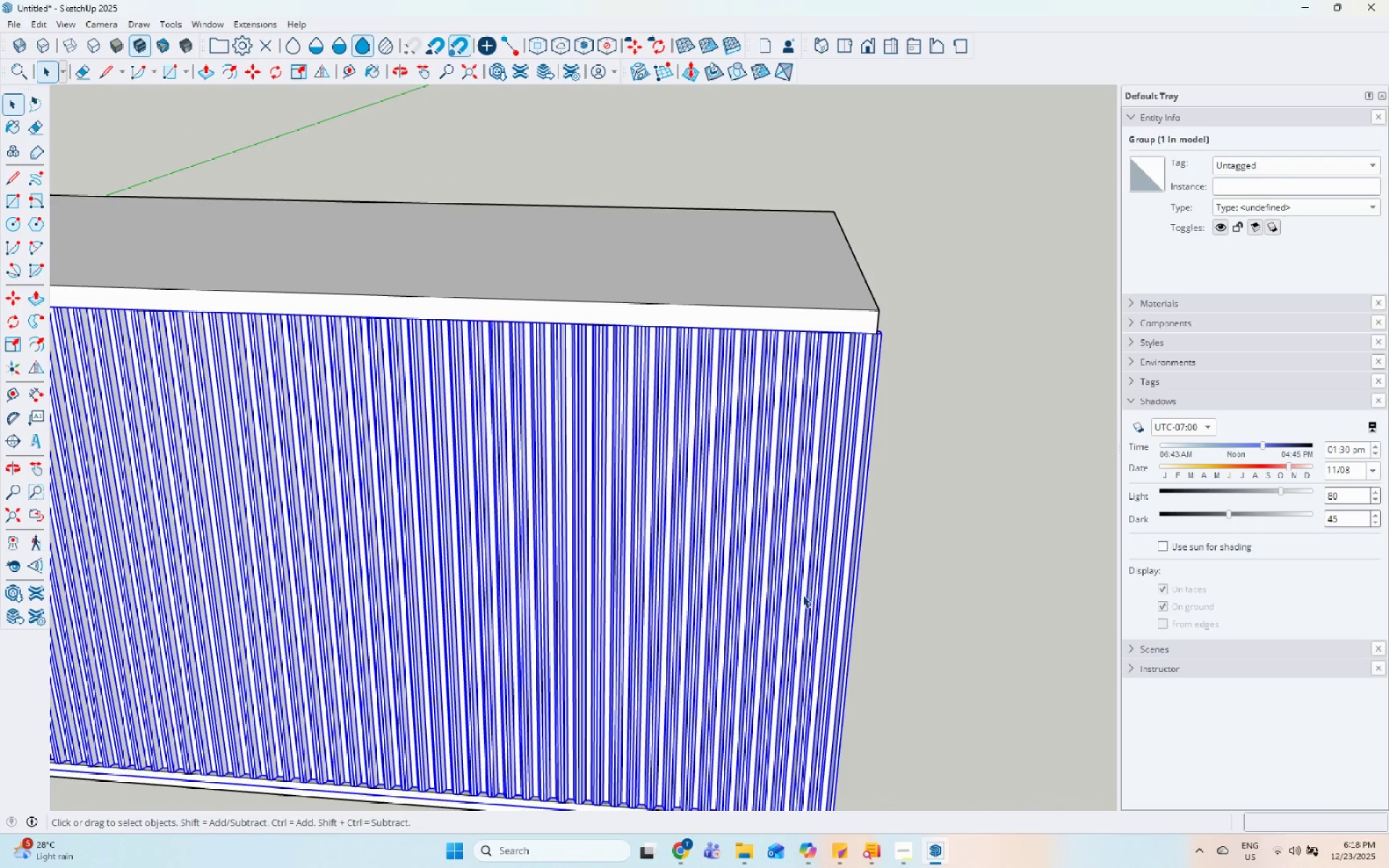 
key(S)
 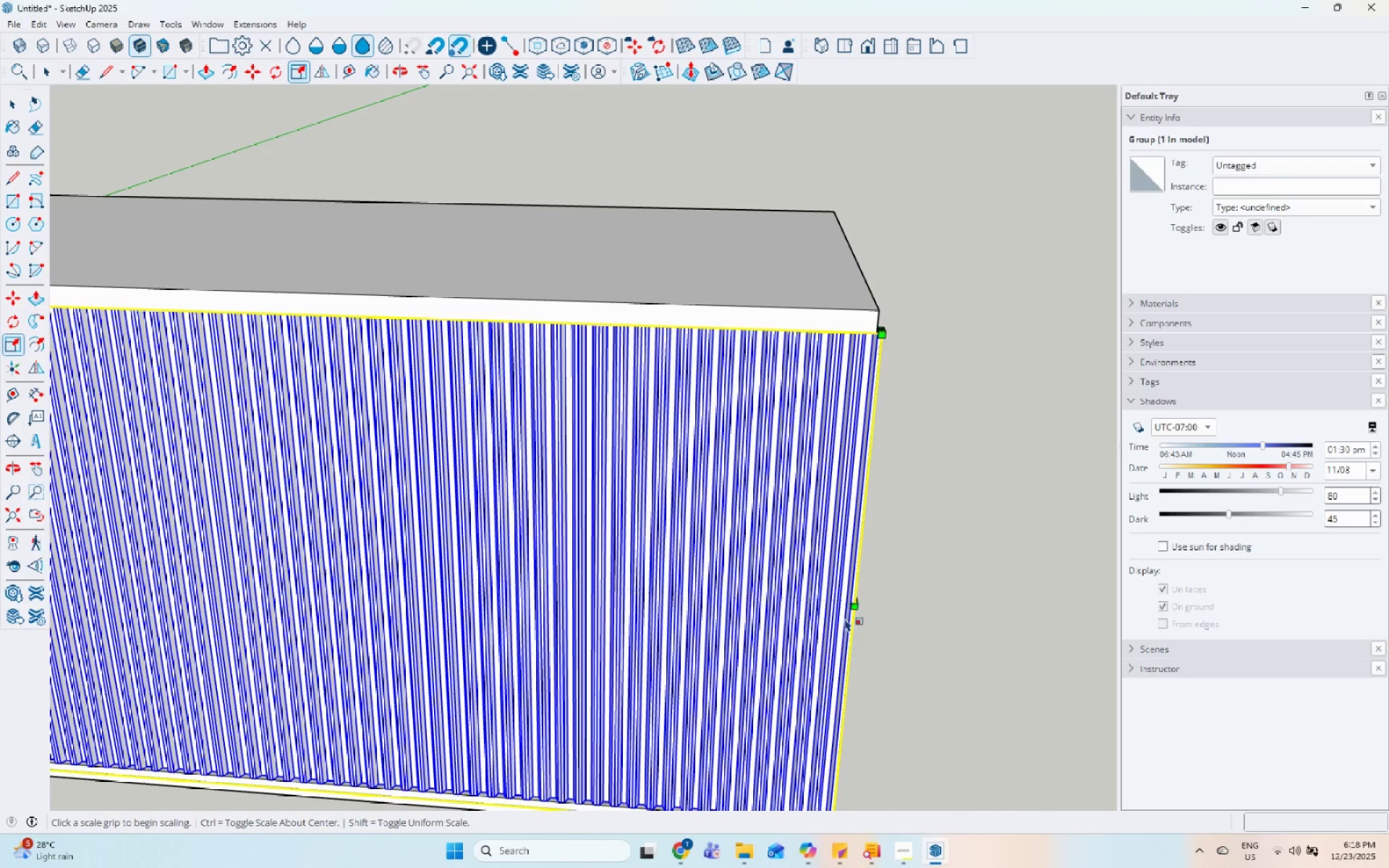 
scroll: coordinate [845, 618], scroll_direction: up, amount: 5.0
 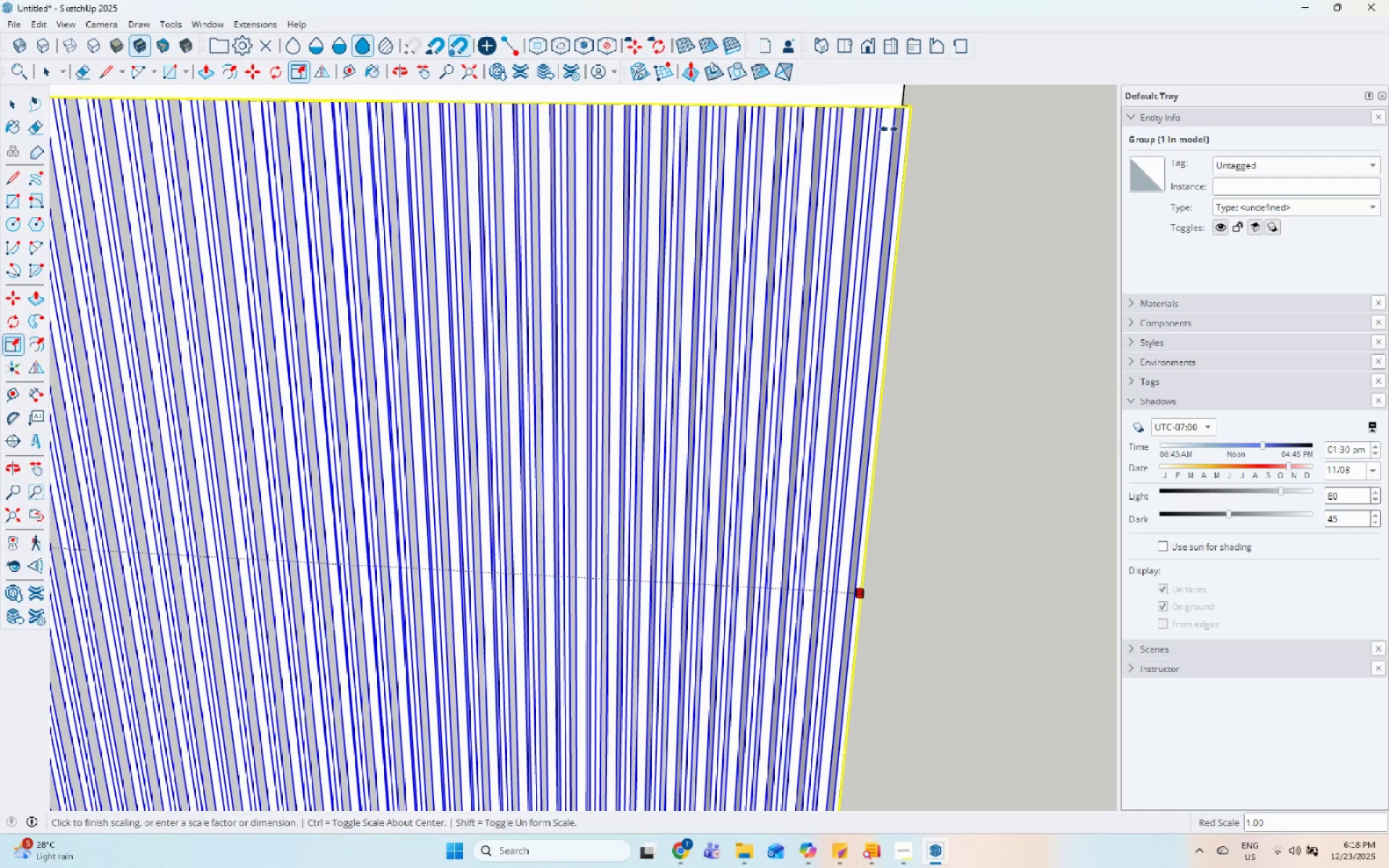 
key(Space)
 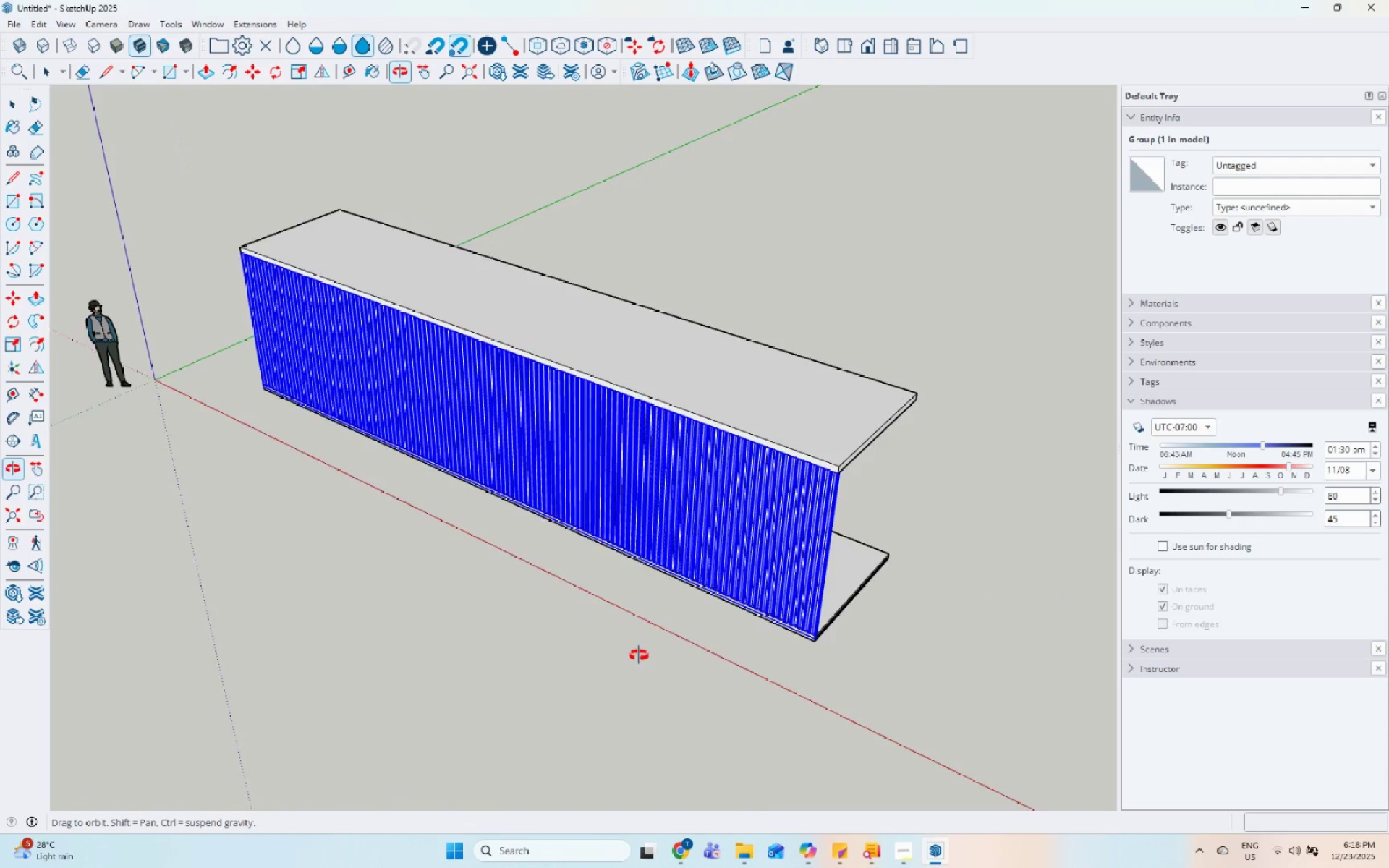 
scroll: coordinate [890, 461], scroll_direction: down, amount: 19.0
 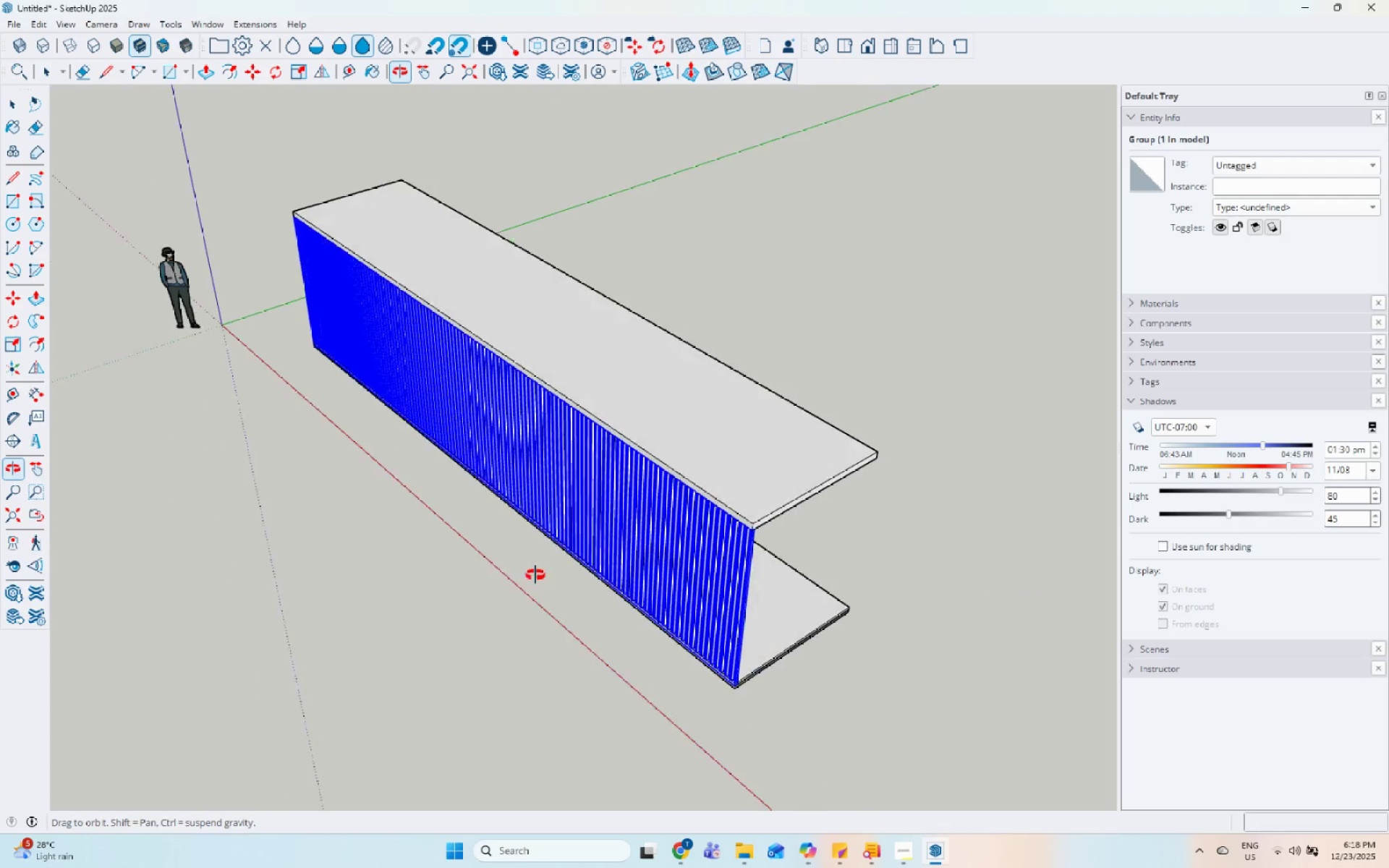 
key(Space)
 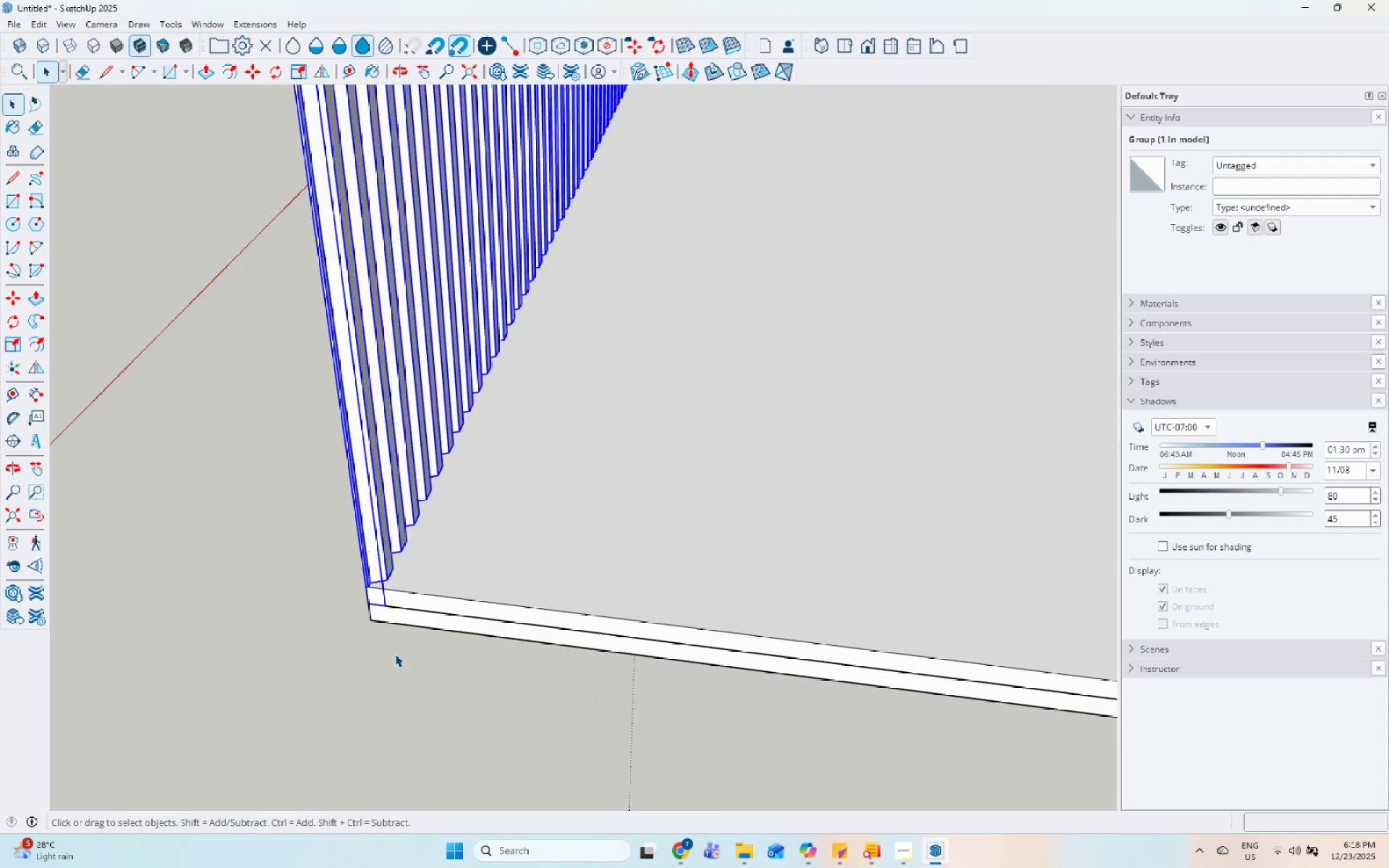 
key(M)
 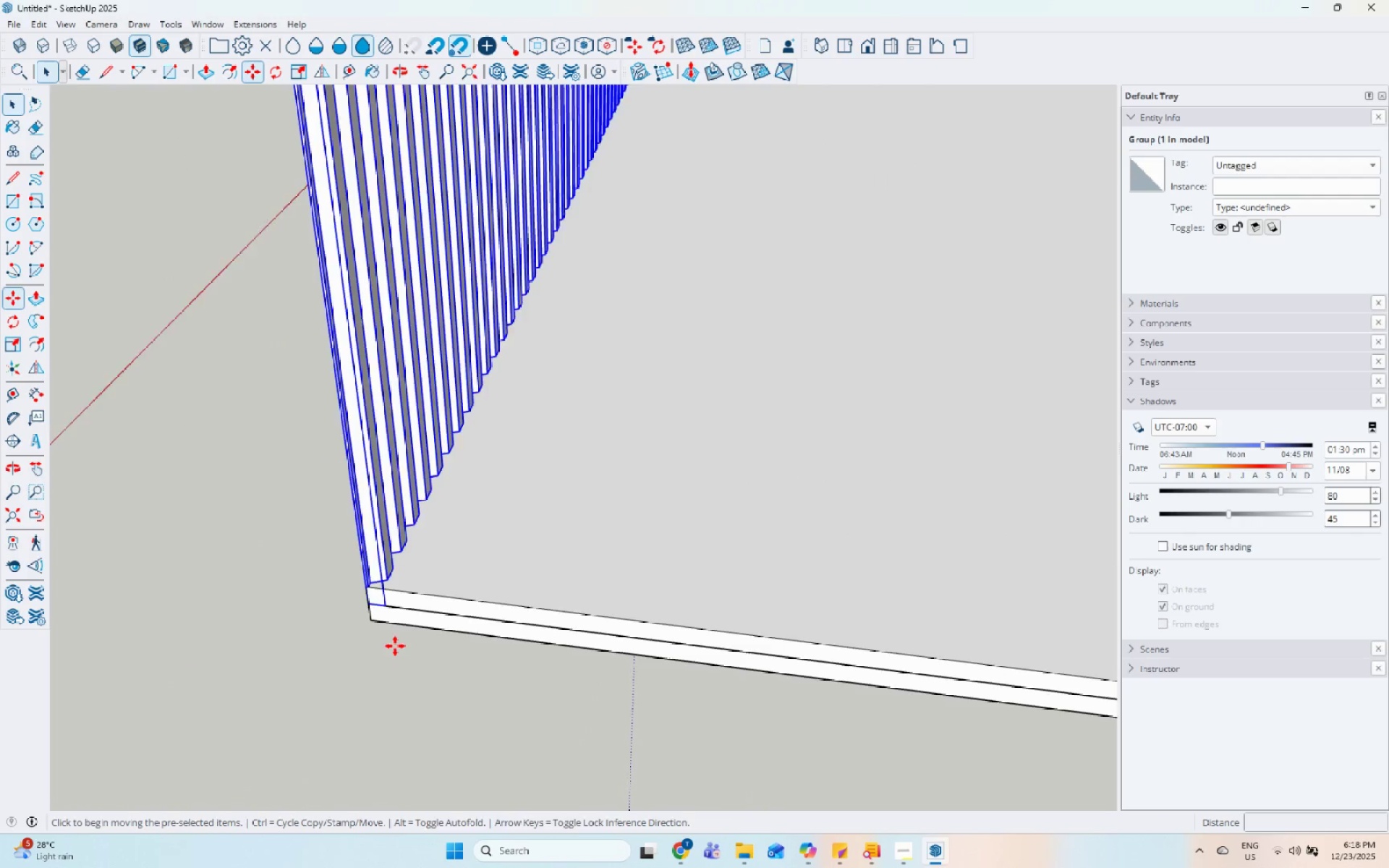 
scroll: coordinate [357, 592], scroll_direction: up, amount: 28.0
 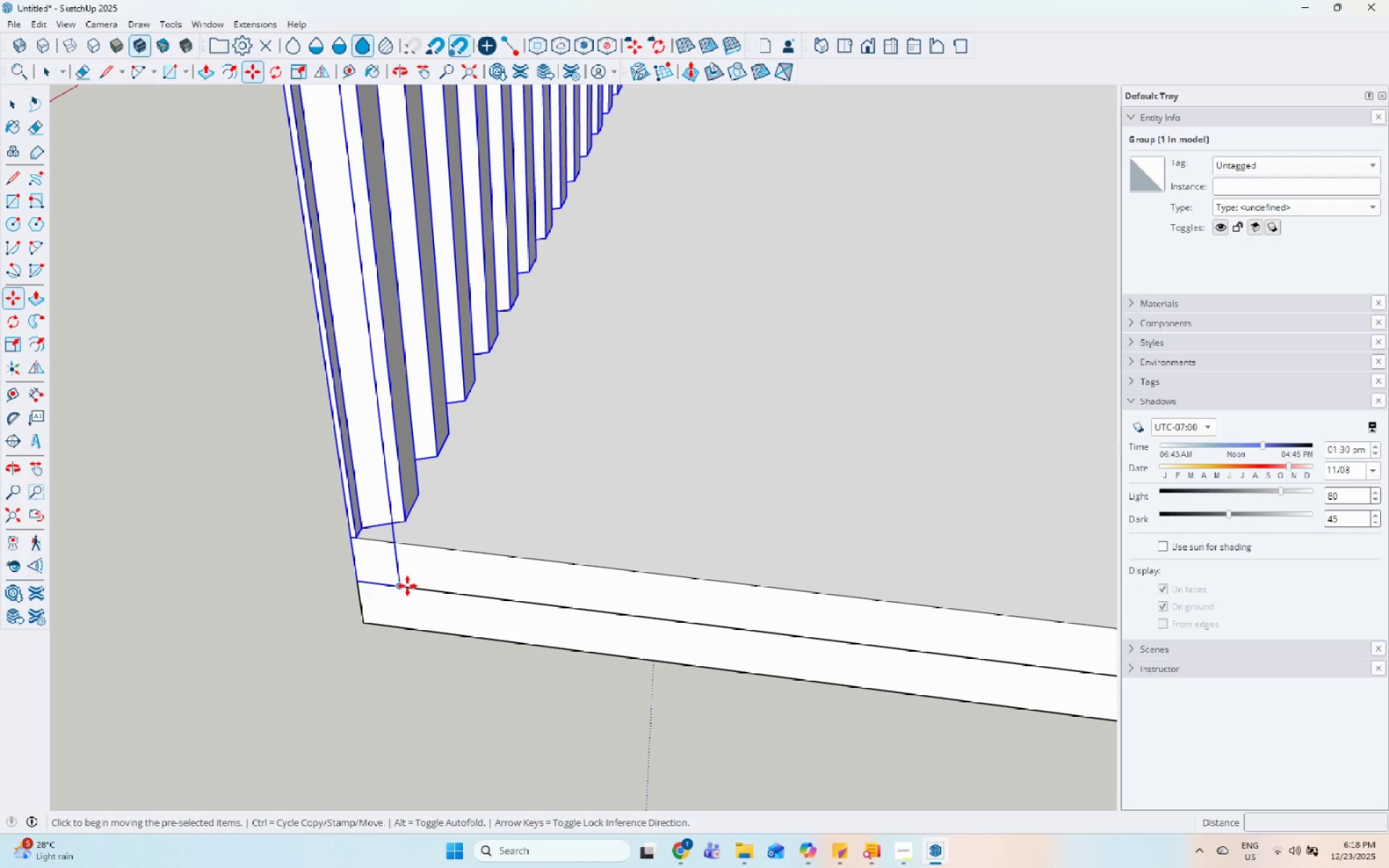 
key(Control+ControlLeft)
 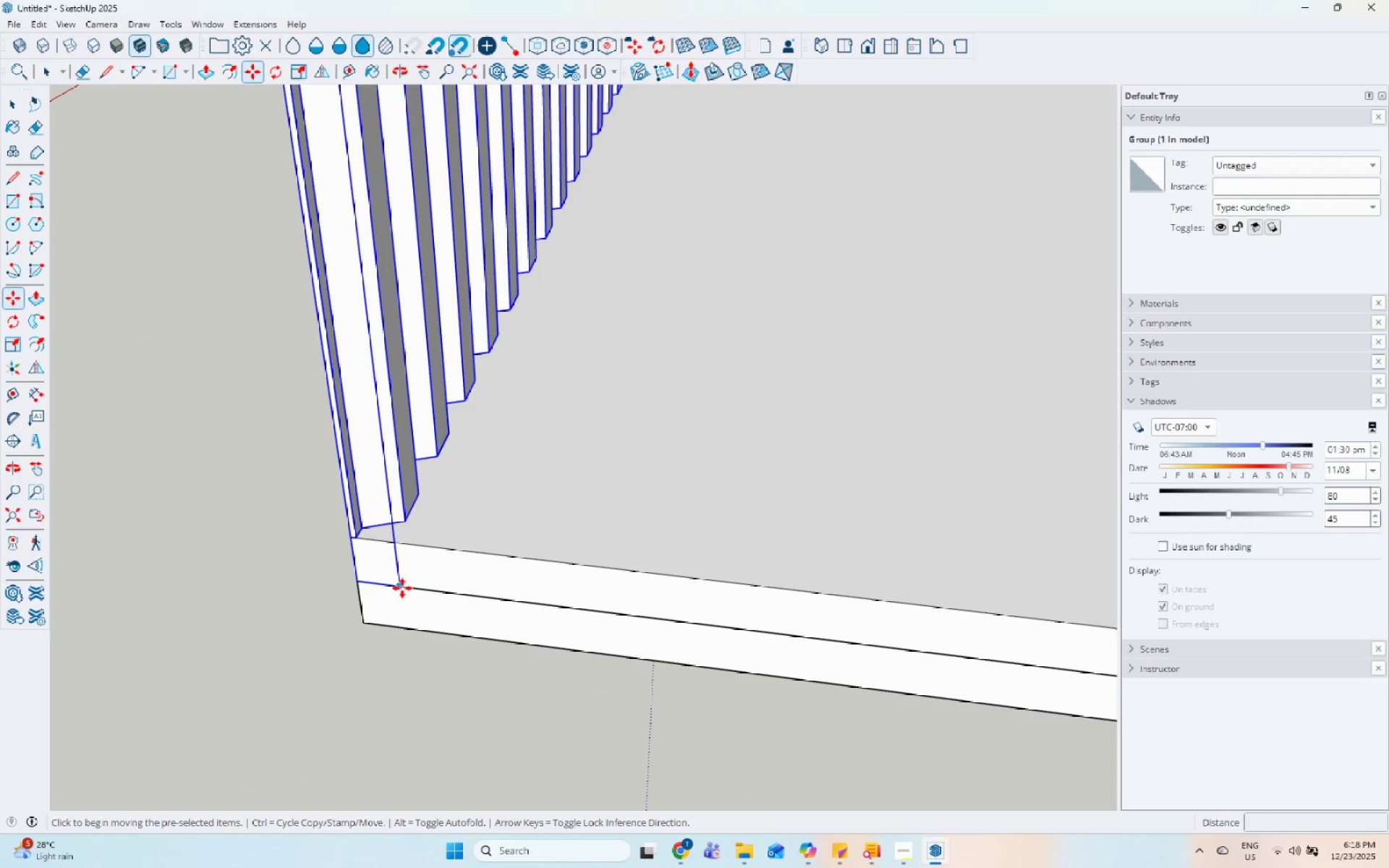 
left_click_drag(start_coordinate=[402, 588], to_coordinate=[456, 587])
 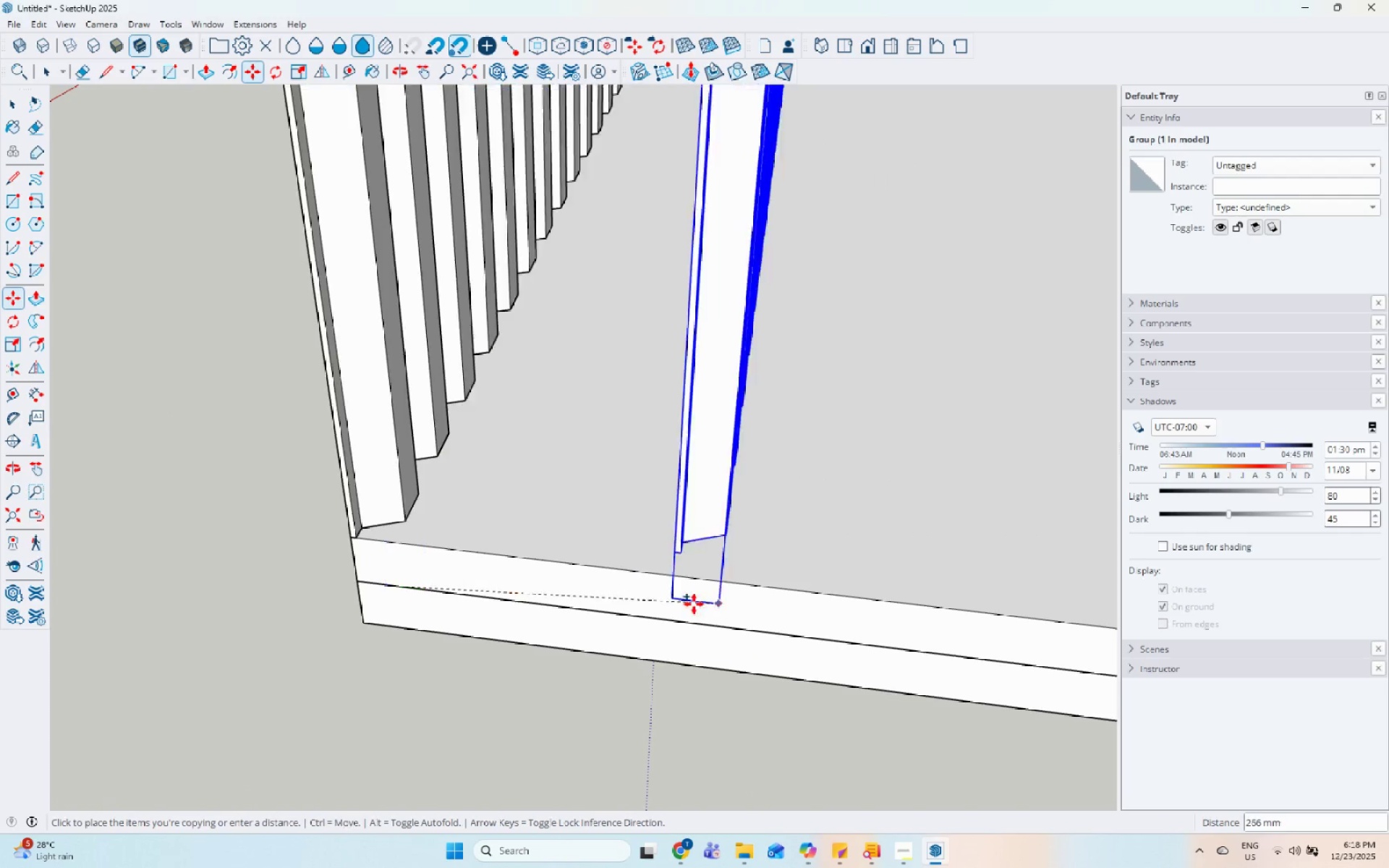 
scroll: coordinate [234, 561], scroll_direction: down, amount: 15.0
 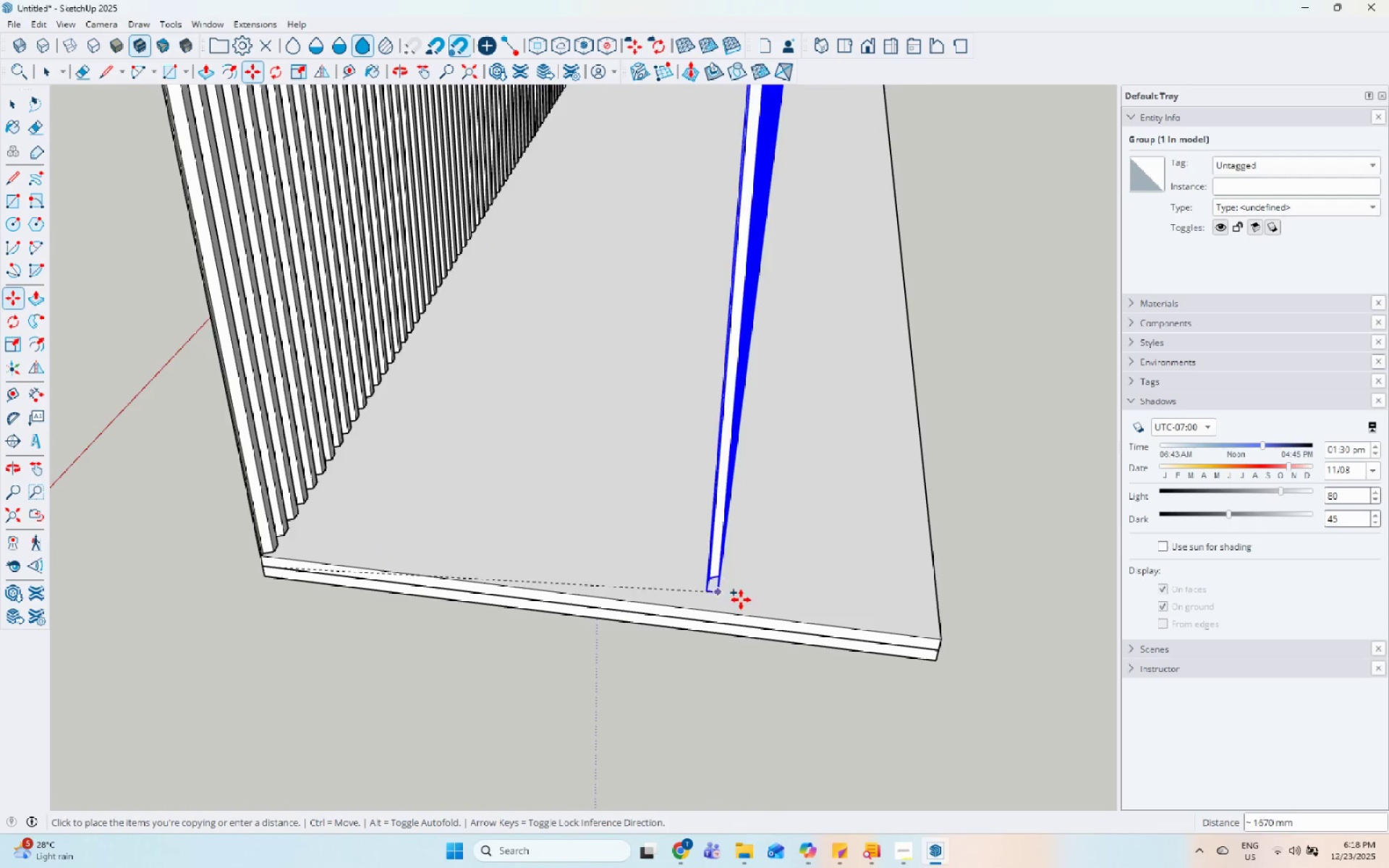 
scroll: coordinate [890, 651], scroll_direction: up, amount: 5.0
 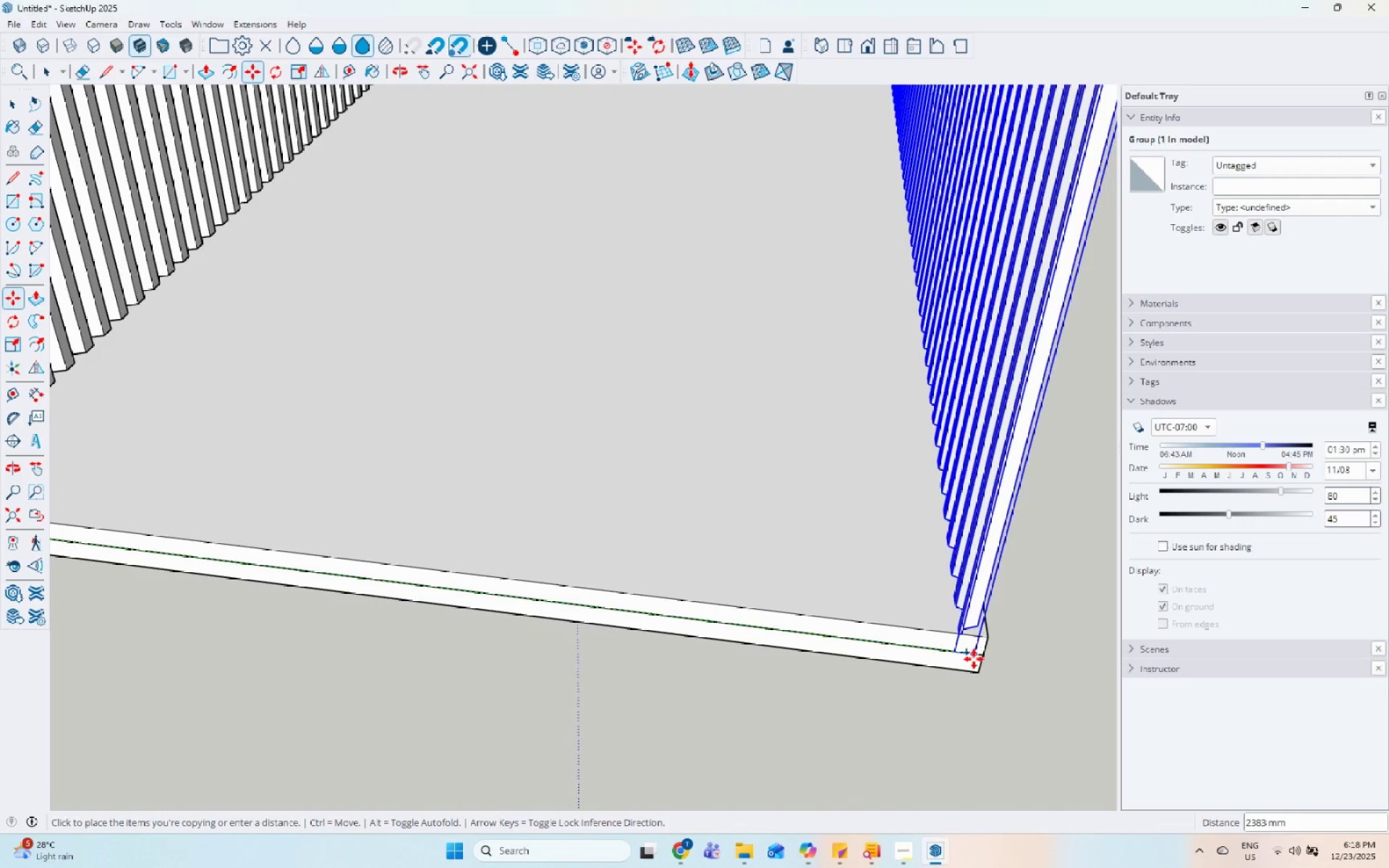 
left_click([974, 659])
 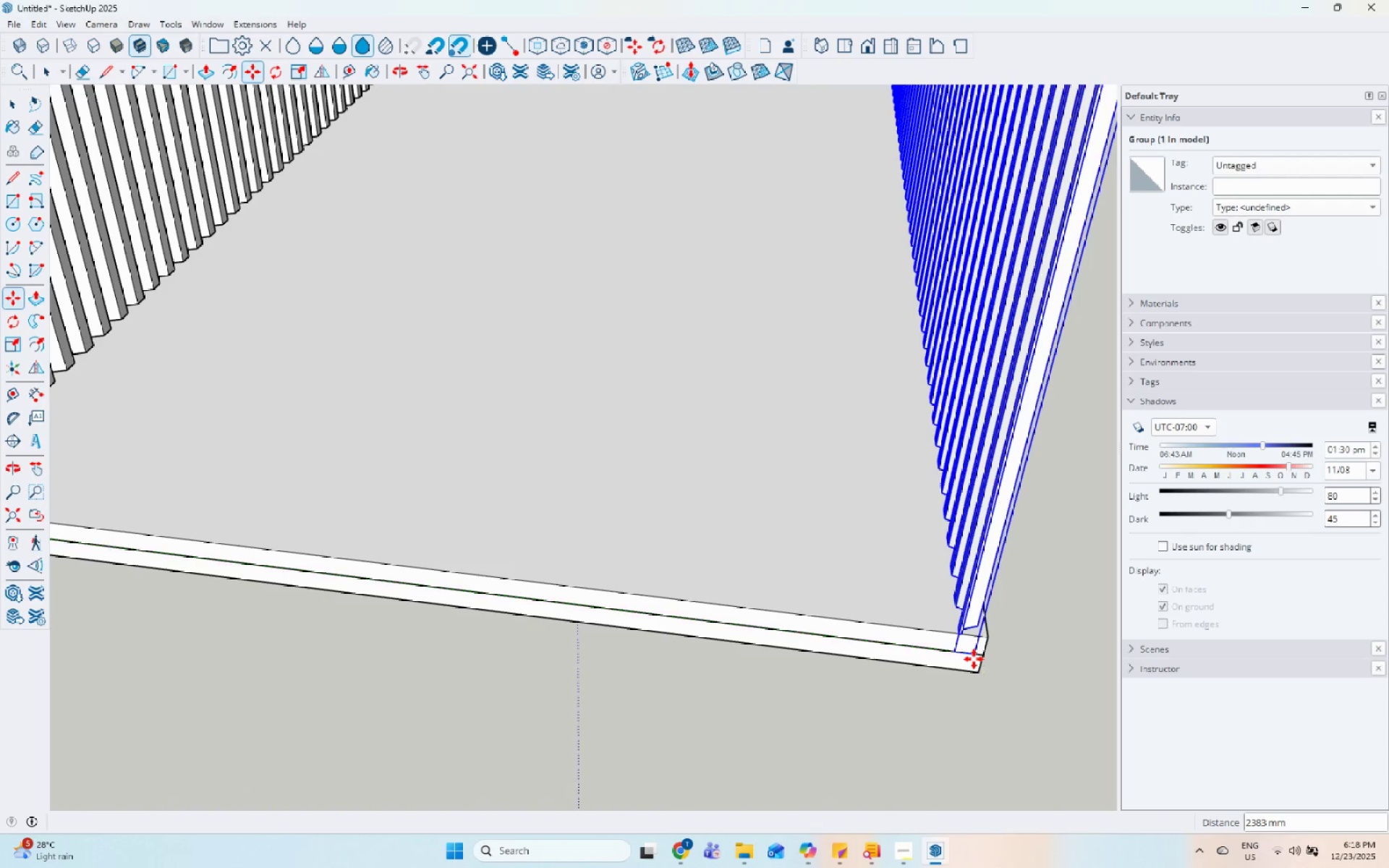 
key(Space)
 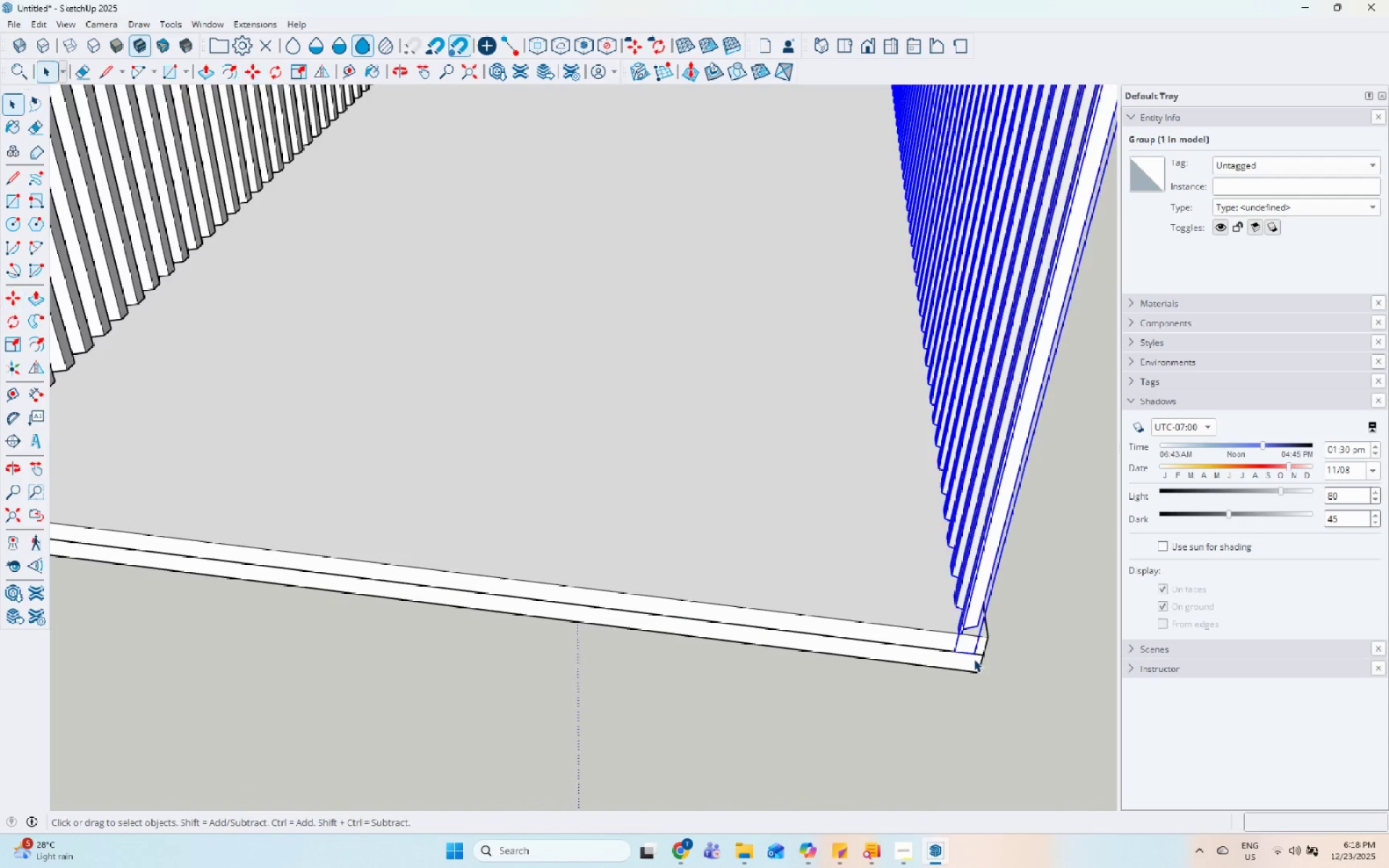 
scroll: coordinate [1065, 634], scroll_direction: up, amount: 6.0
 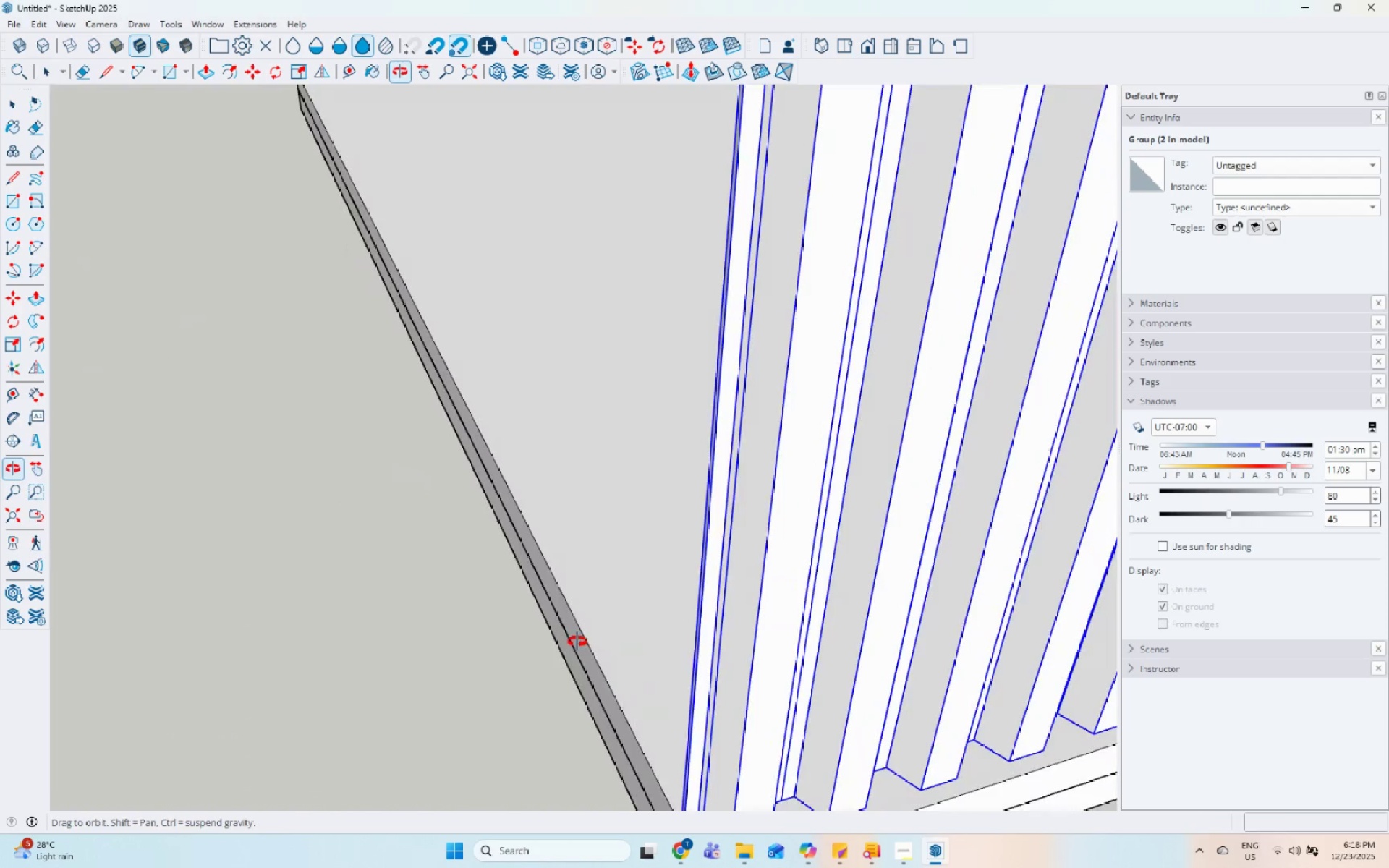 
scroll: coordinate [545, 673], scroll_direction: down, amount: 15.0
 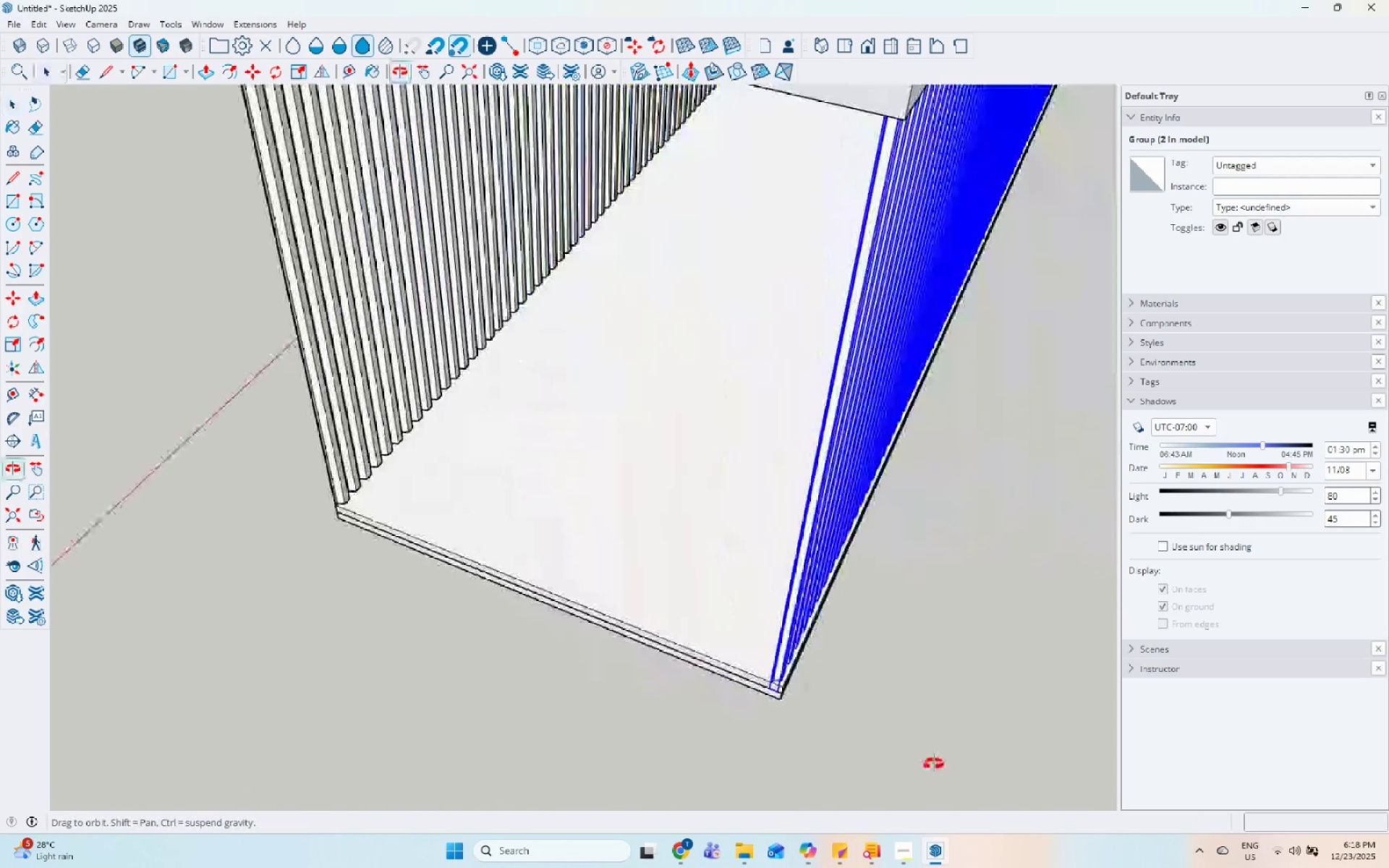 
scroll: coordinate [788, 679], scroll_direction: up, amount: 4.0
 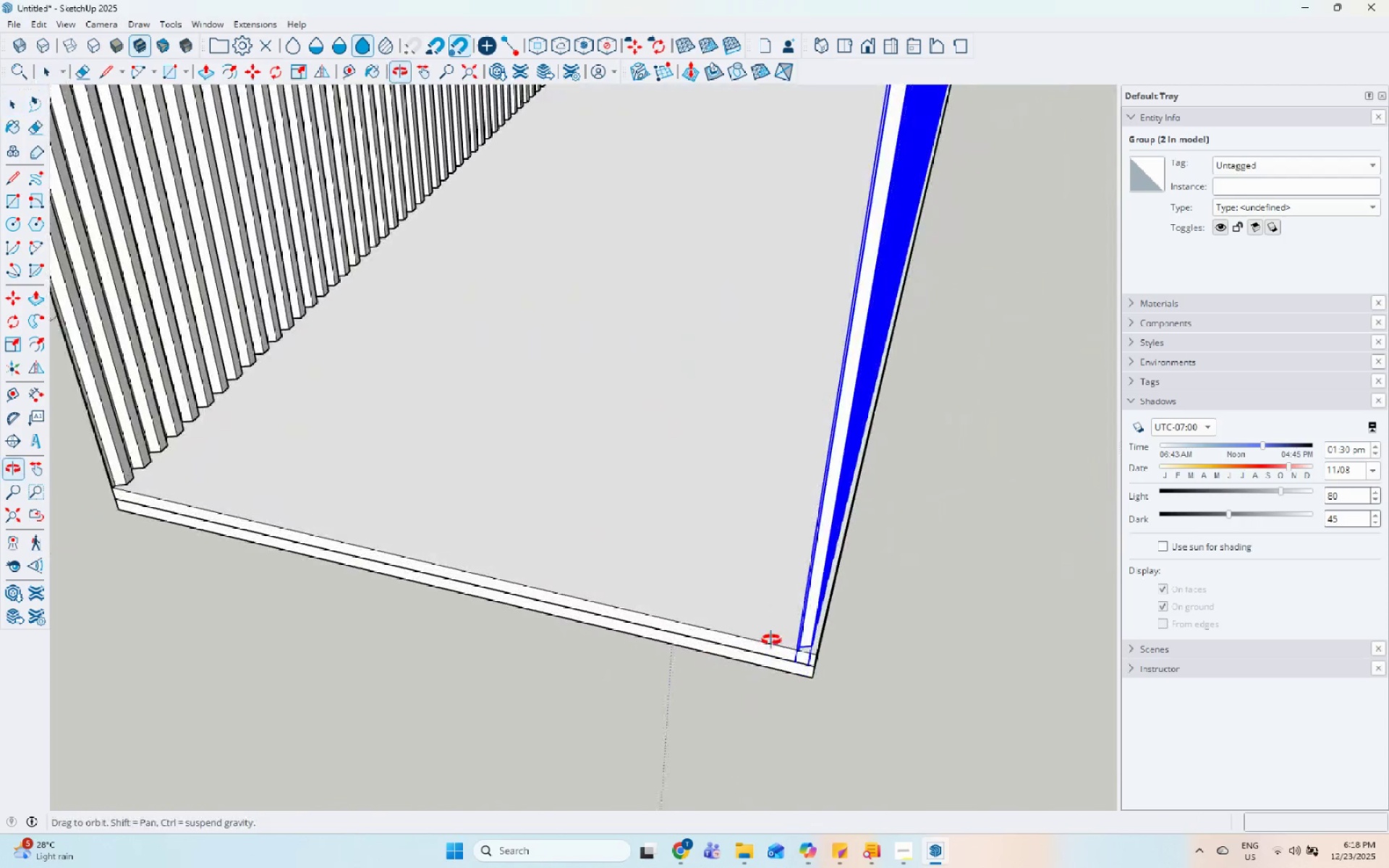 
key(M)
 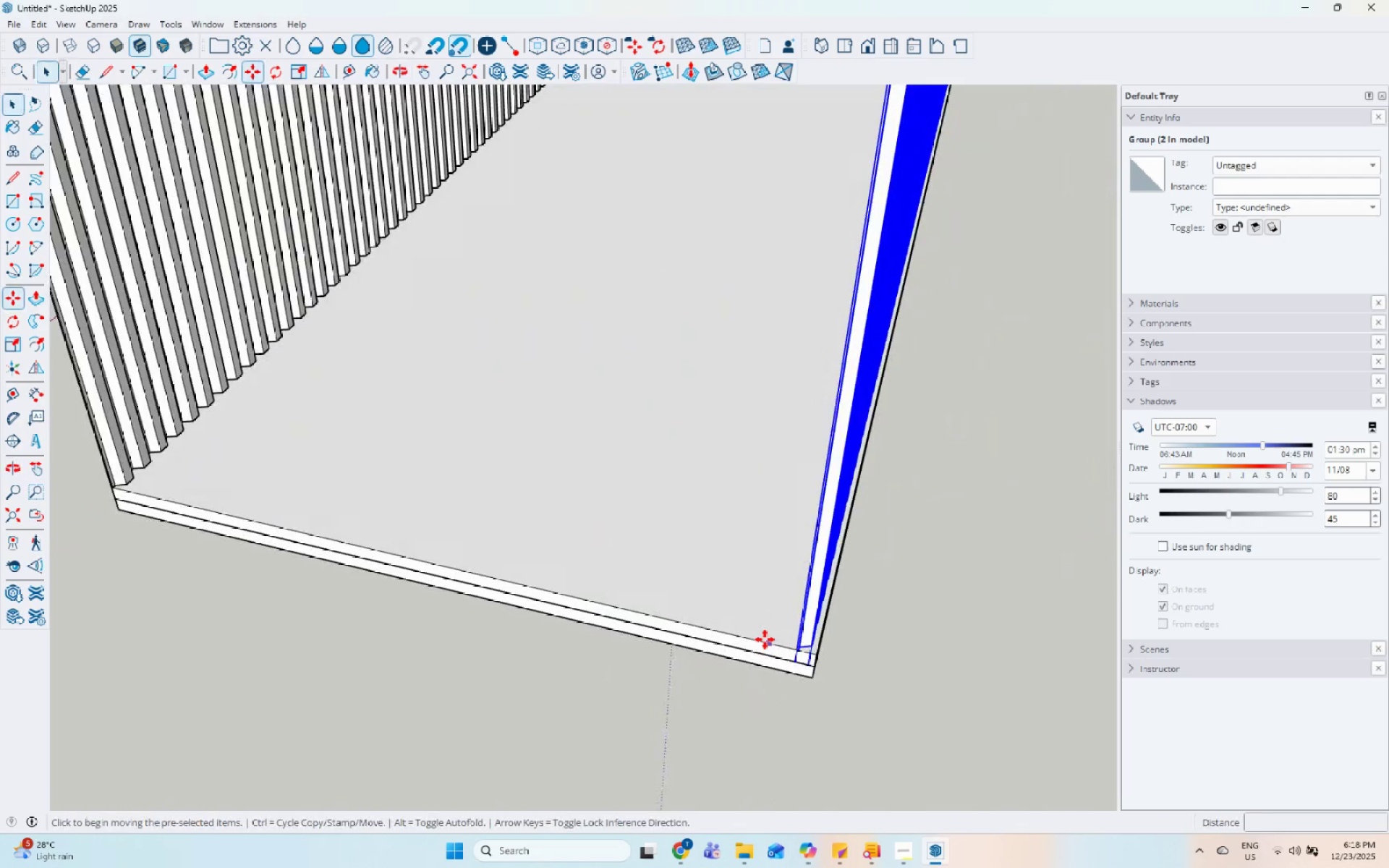 
scroll: coordinate [768, 629], scroll_direction: up, amount: 7.0
 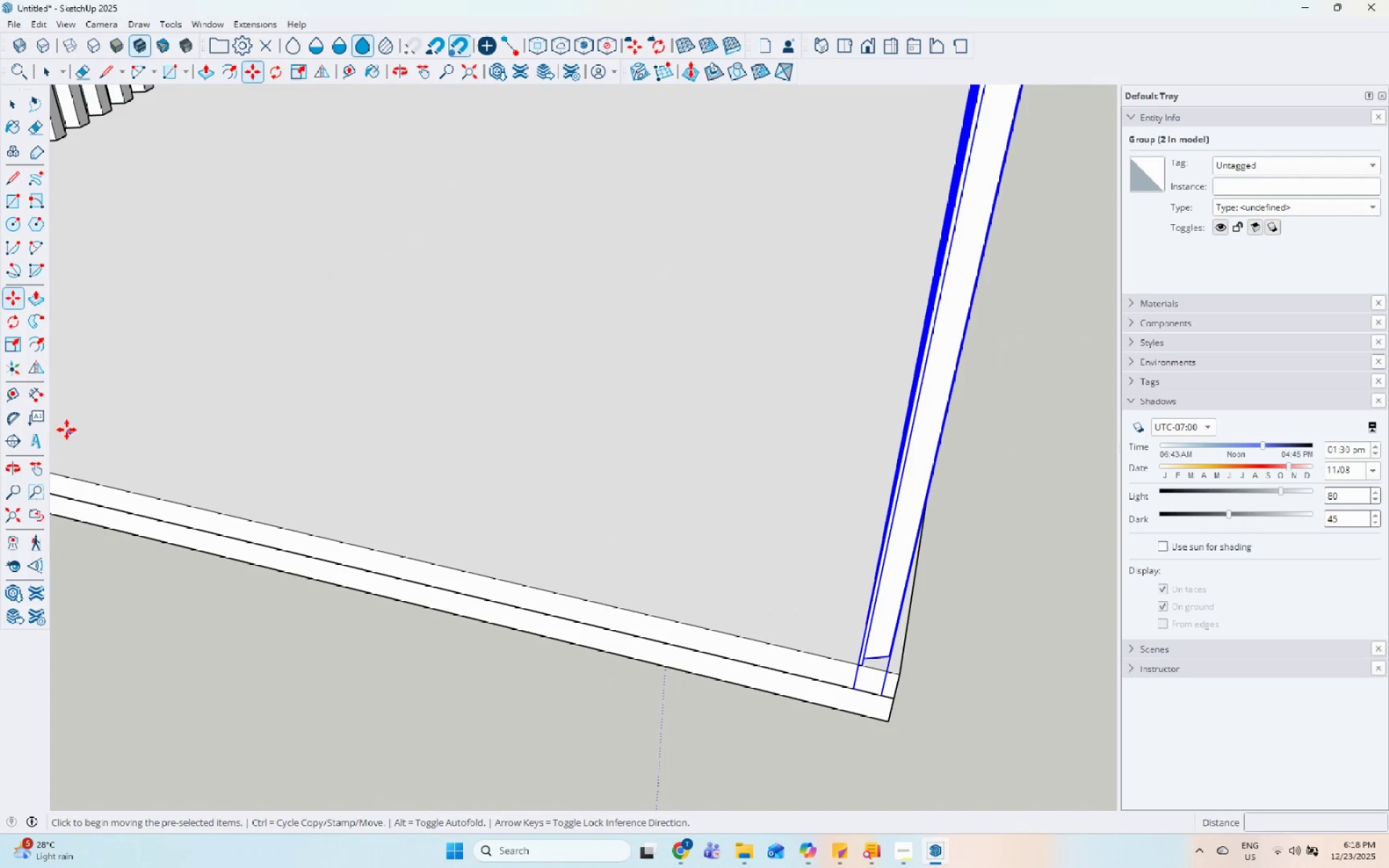 
key(Space)
 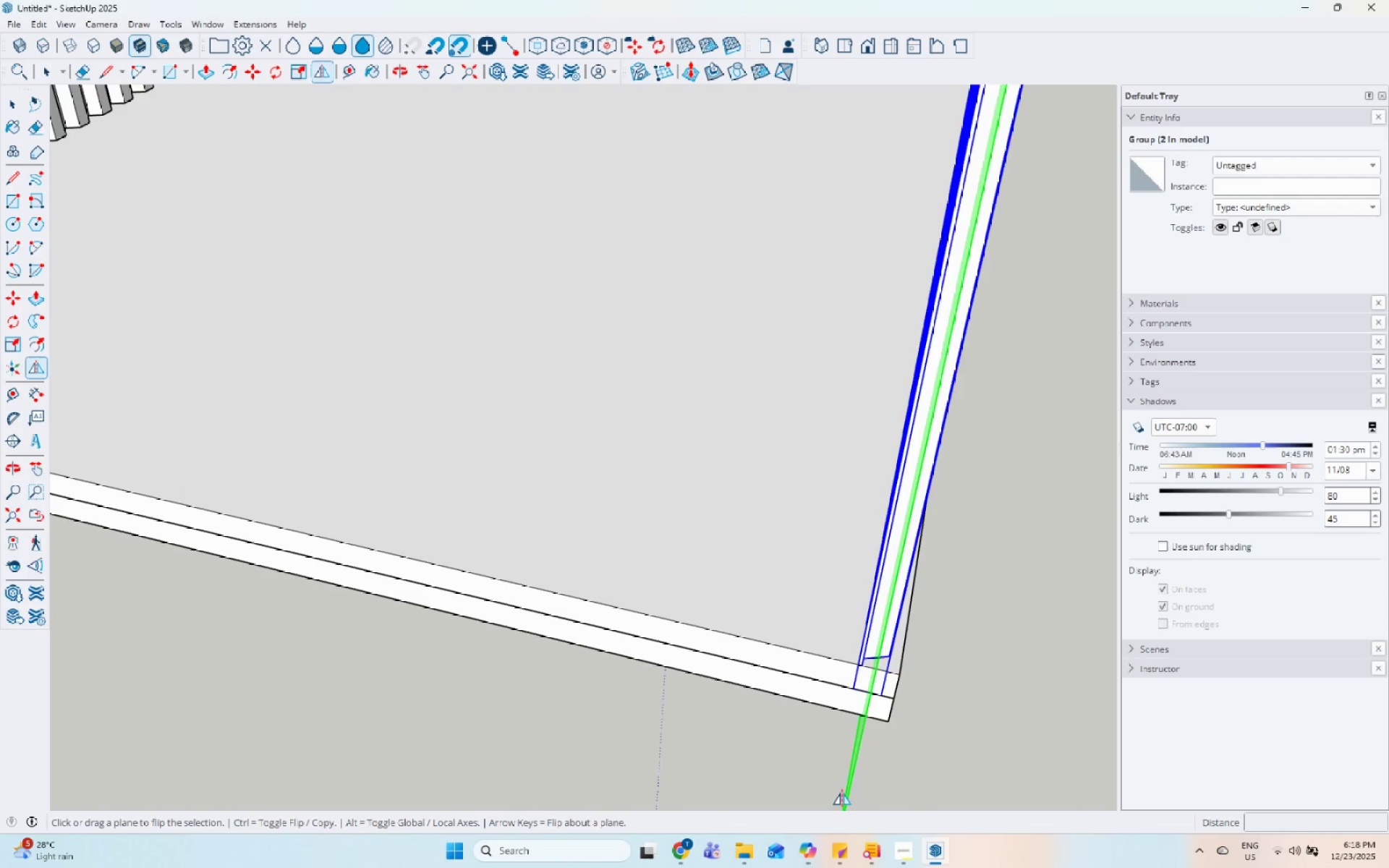 
scroll: coordinate [598, 635], scroll_direction: down, amount: 10.0
 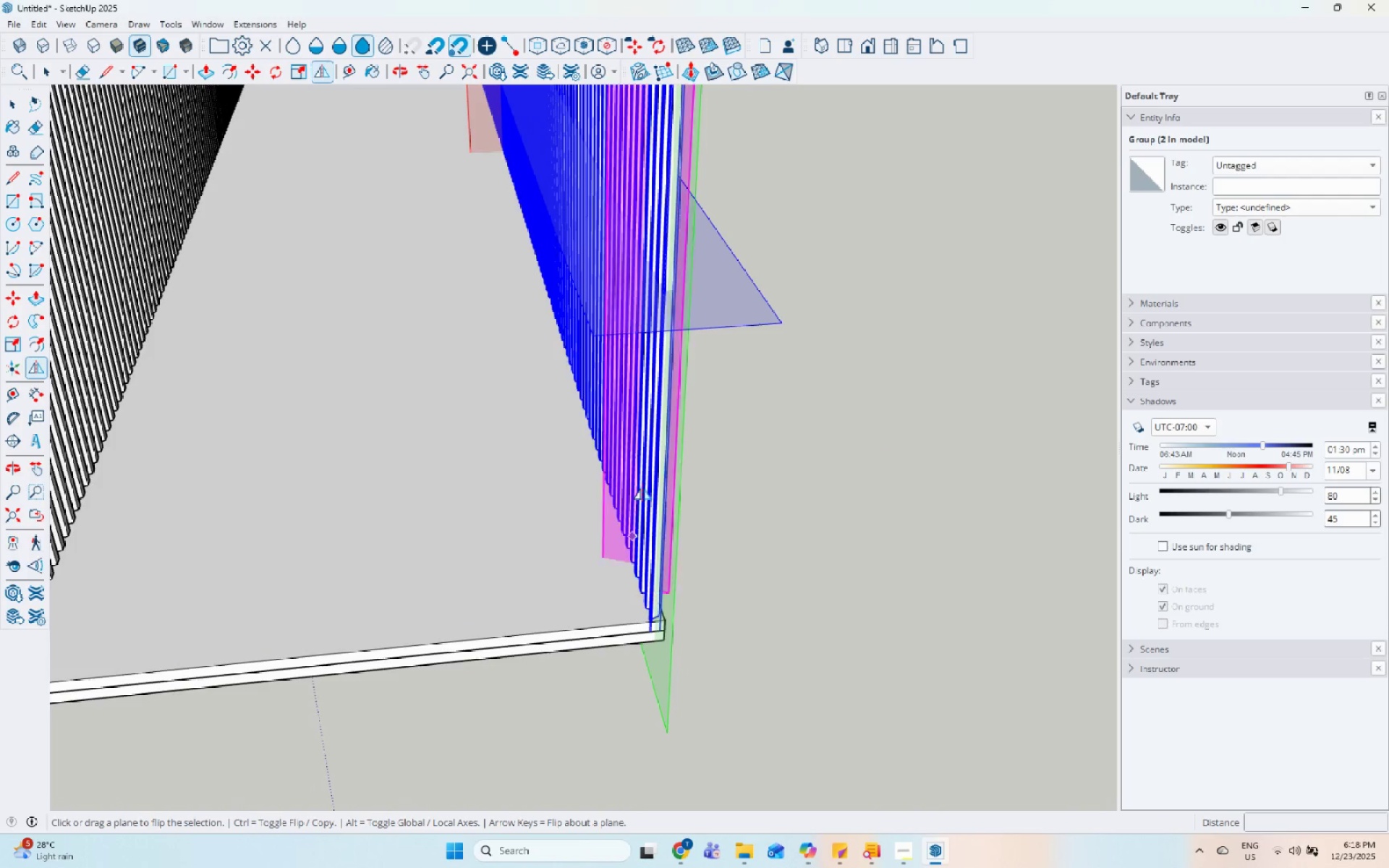 
scroll: coordinate [734, 796], scroll_direction: up, amount: 7.0
 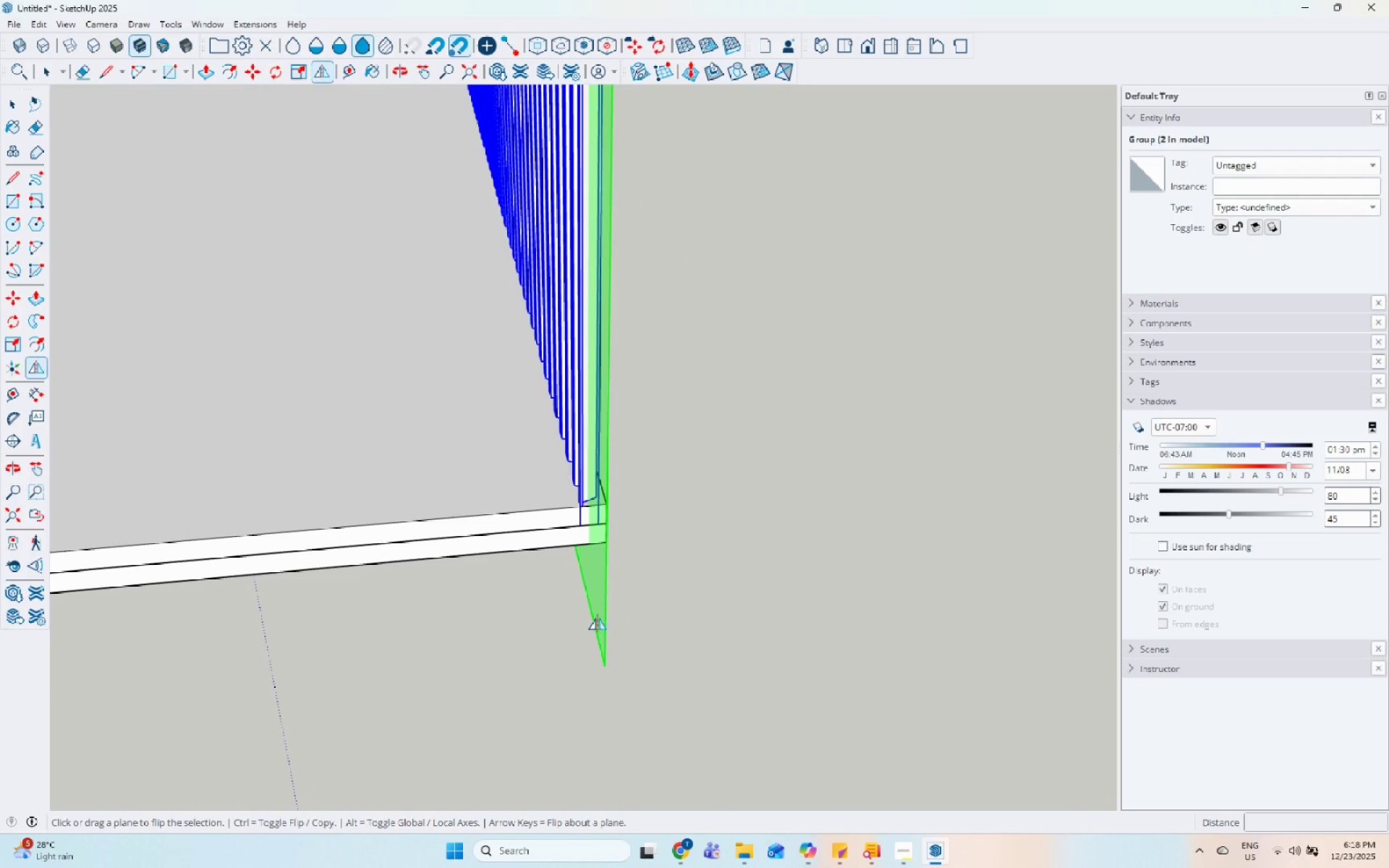 
left_click([603, 617])
 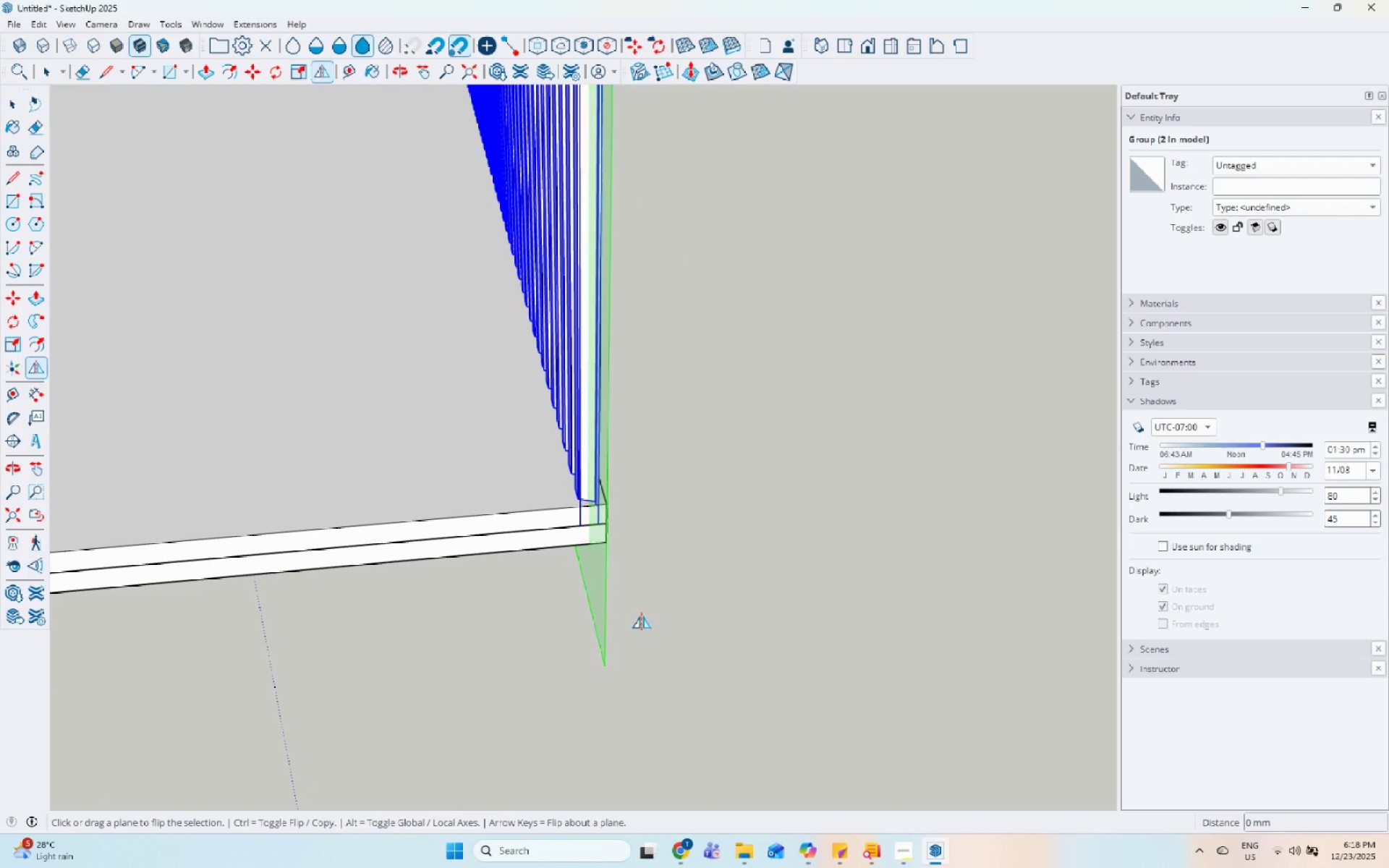 
key(Space)
 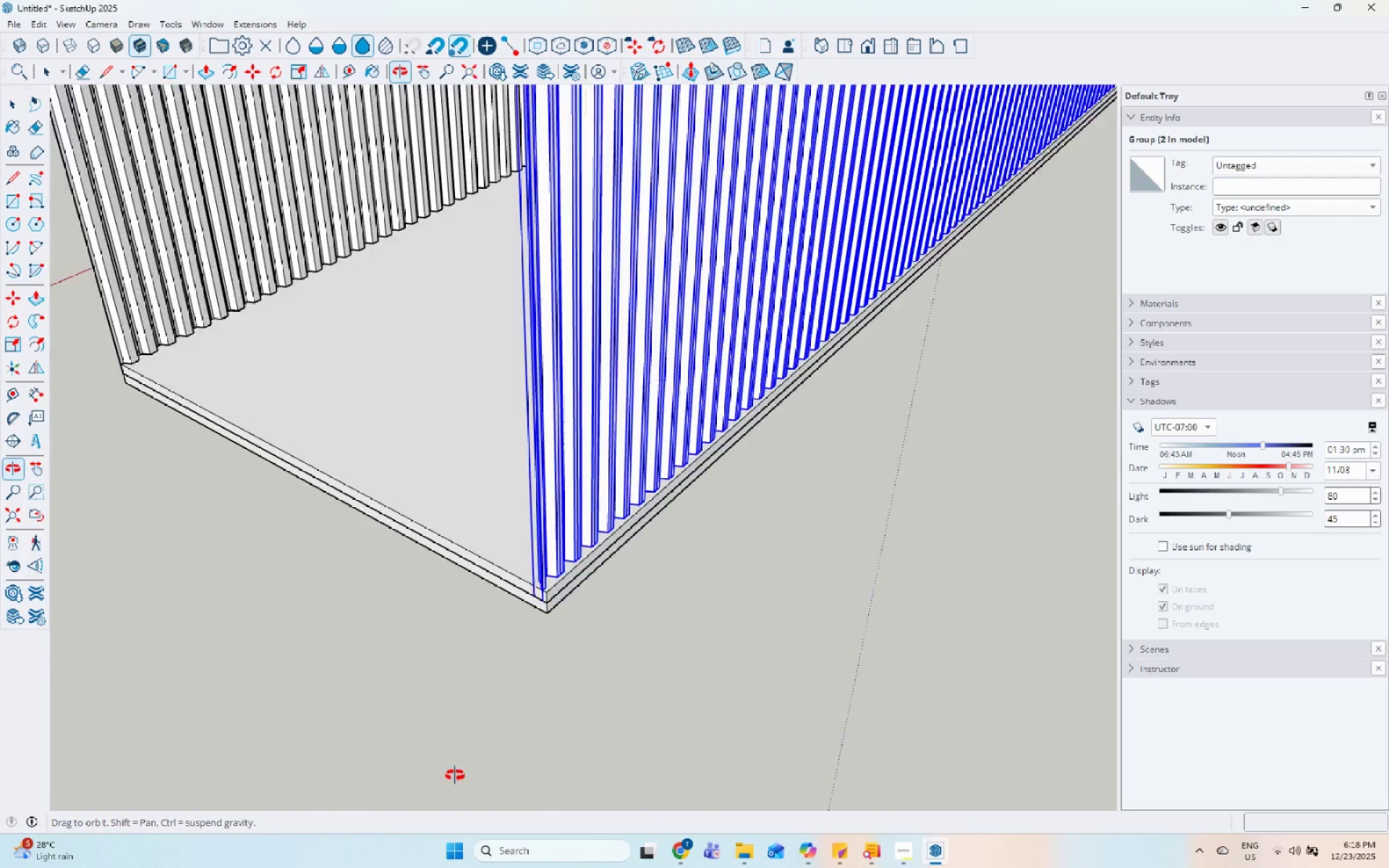 
scroll: coordinate [625, 755], scroll_direction: down, amount: 6.0
 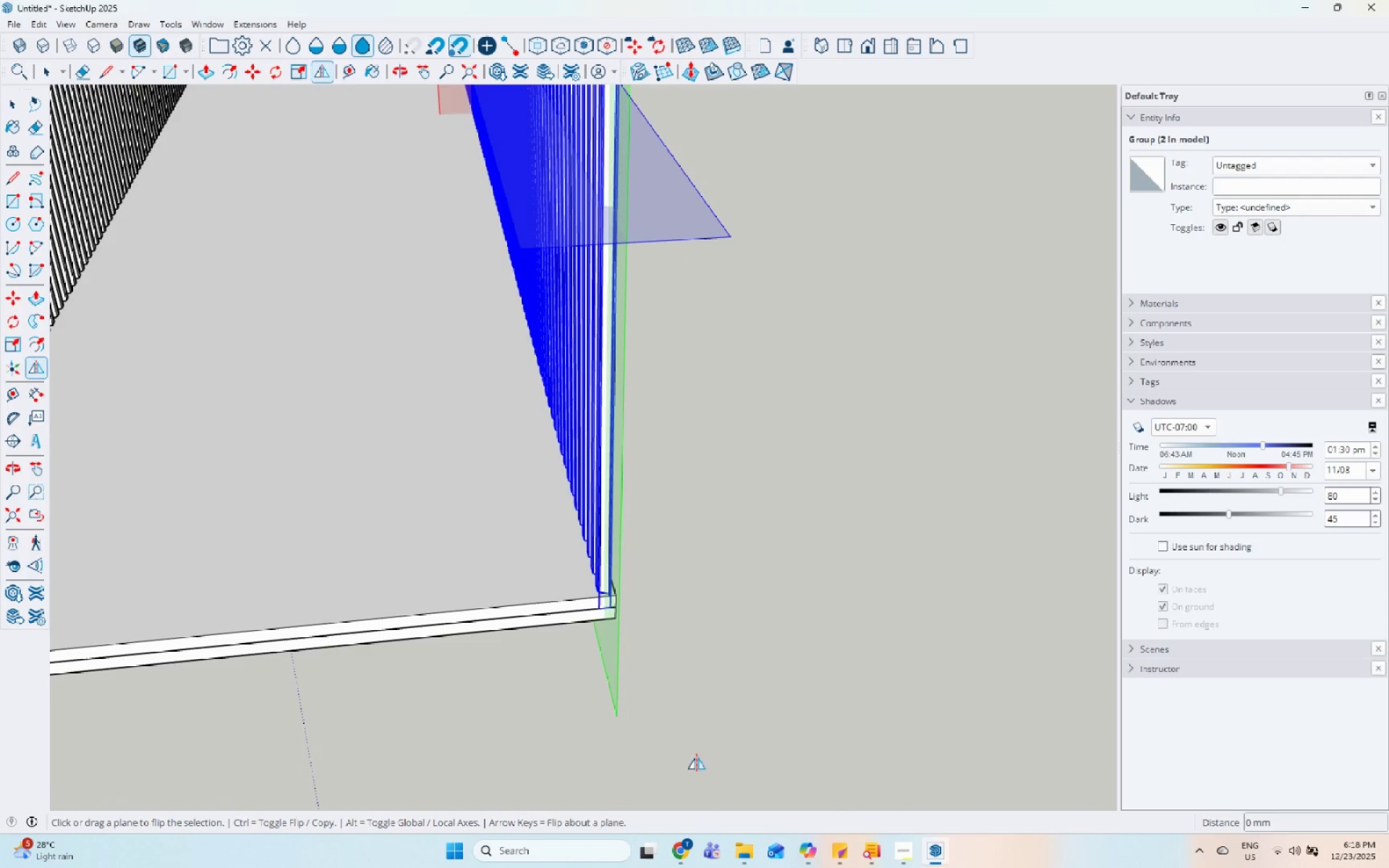 
key(Escape)
 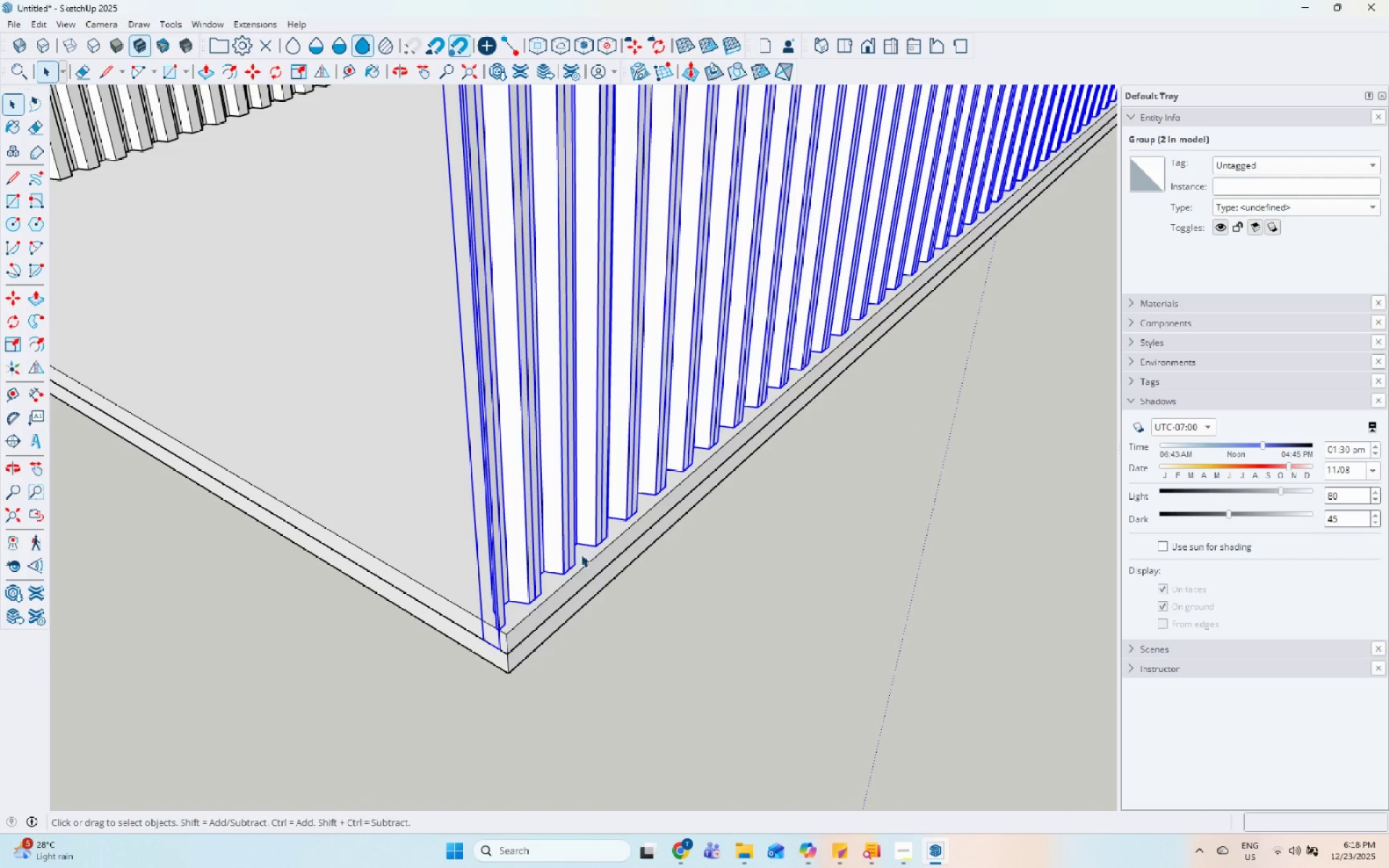 
key(Escape)
 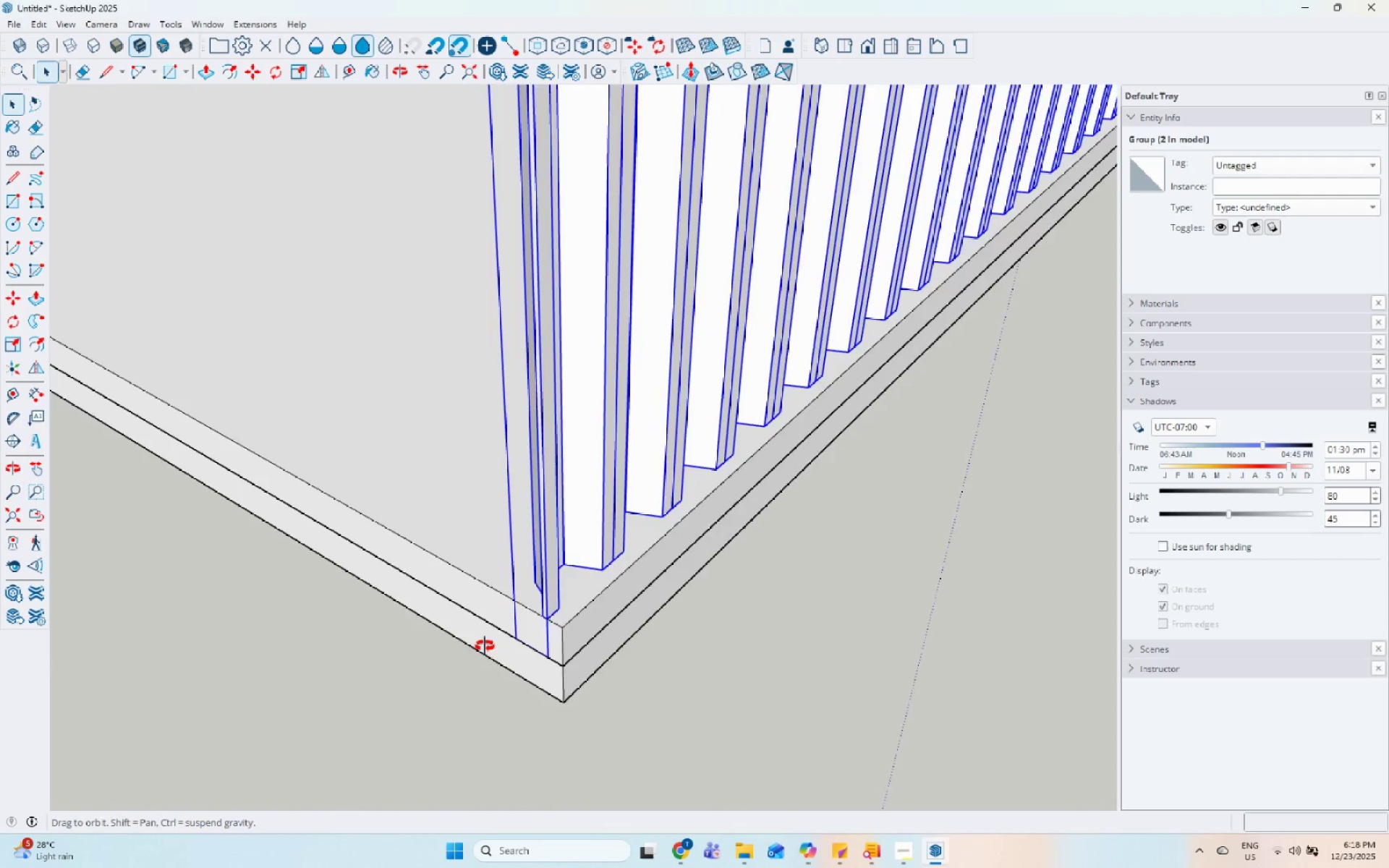 
scroll: coordinate [448, 642], scroll_direction: up, amount: 12.0
 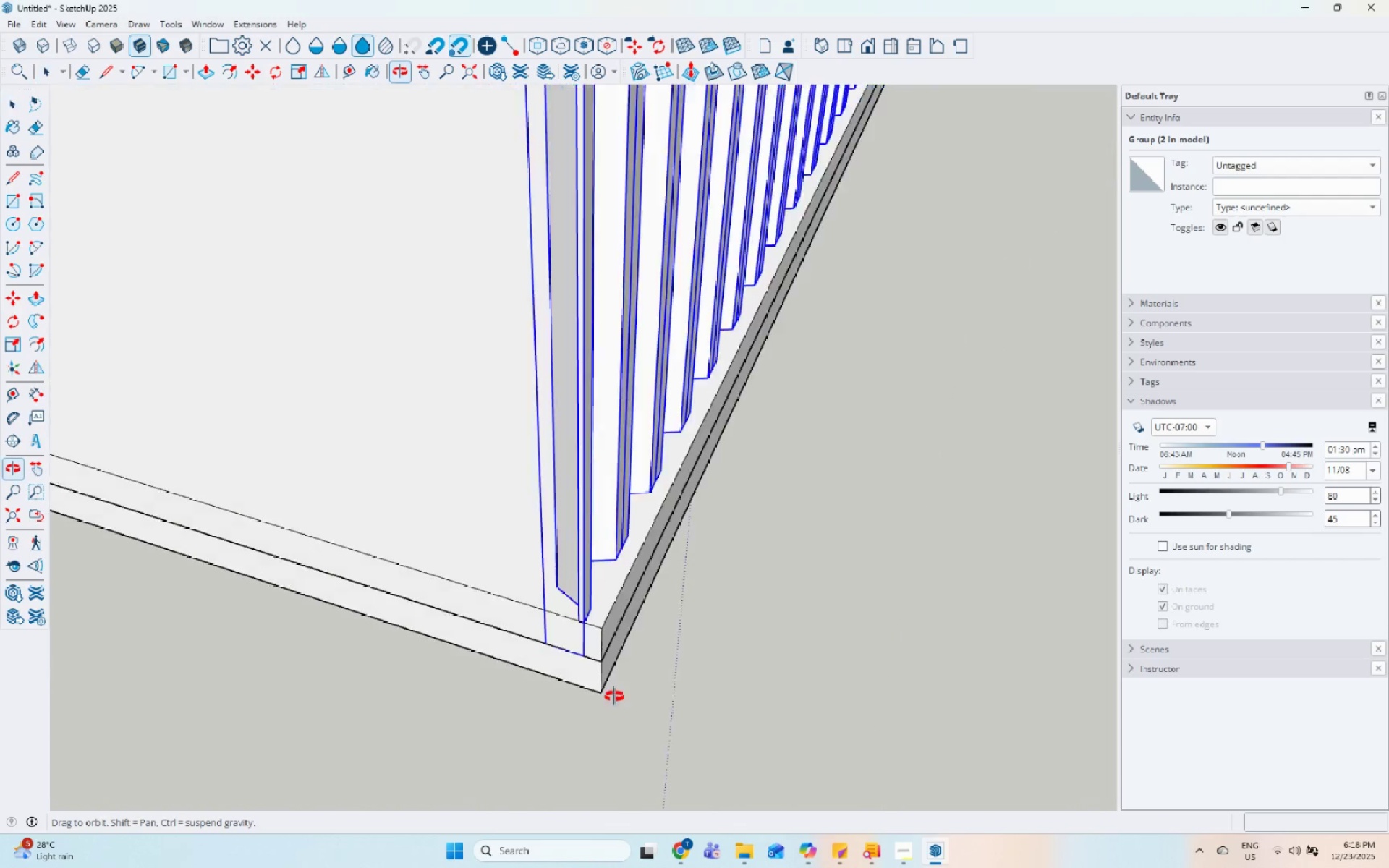 
key(M)
 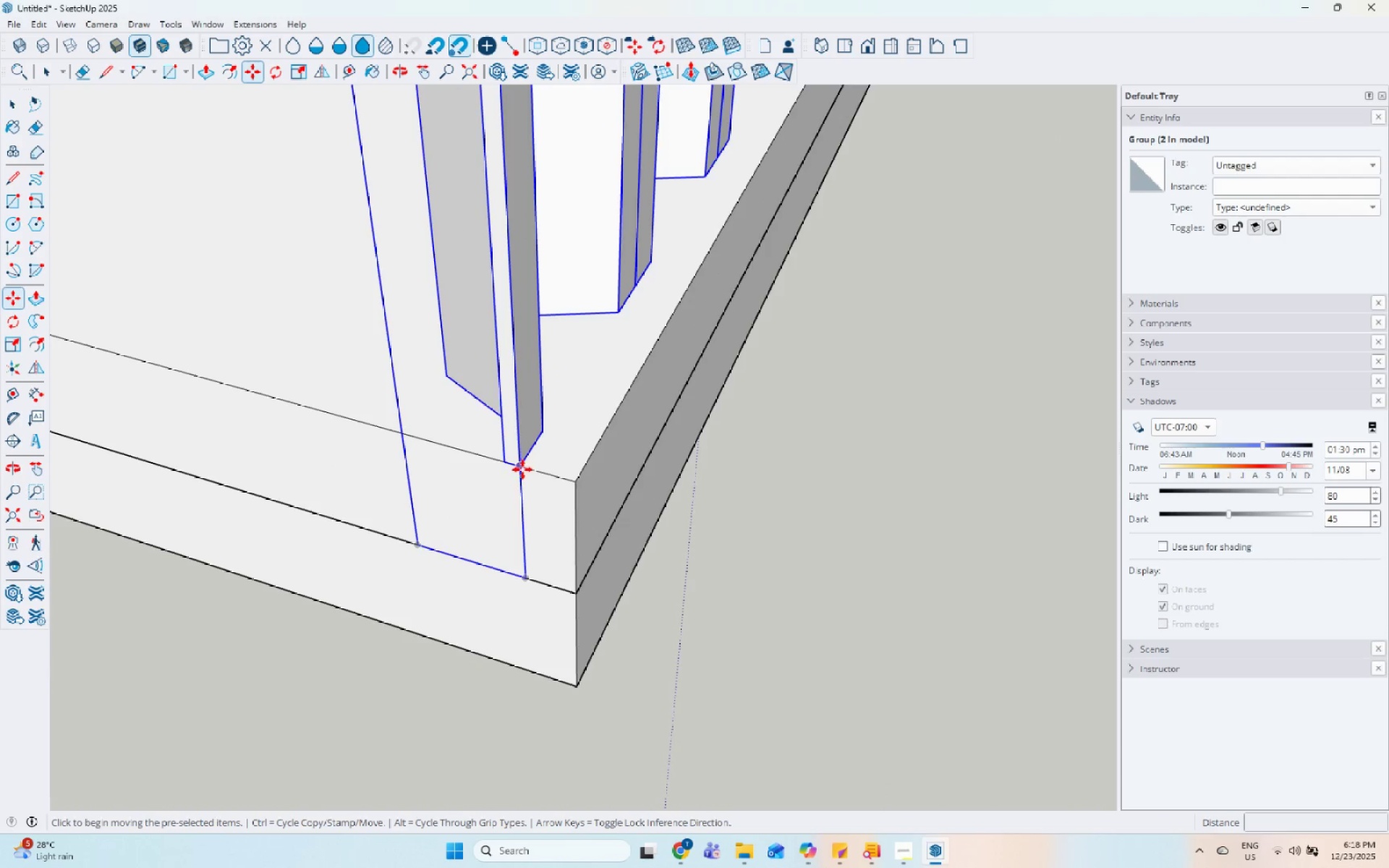 
scroll: coordinate [614, 697], scroll_direction: up, amount: 10.0
 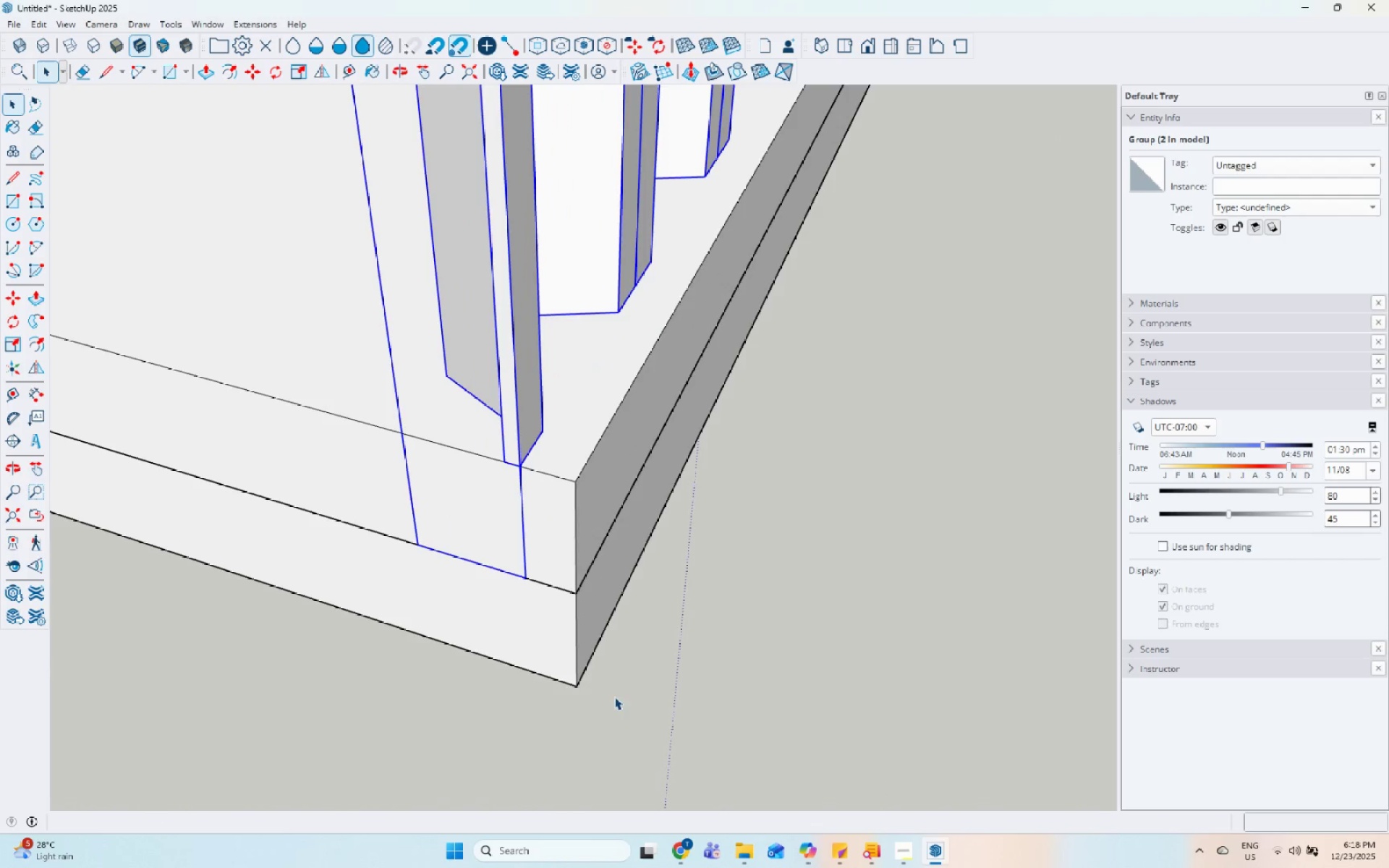 
left_click([519, 466])
 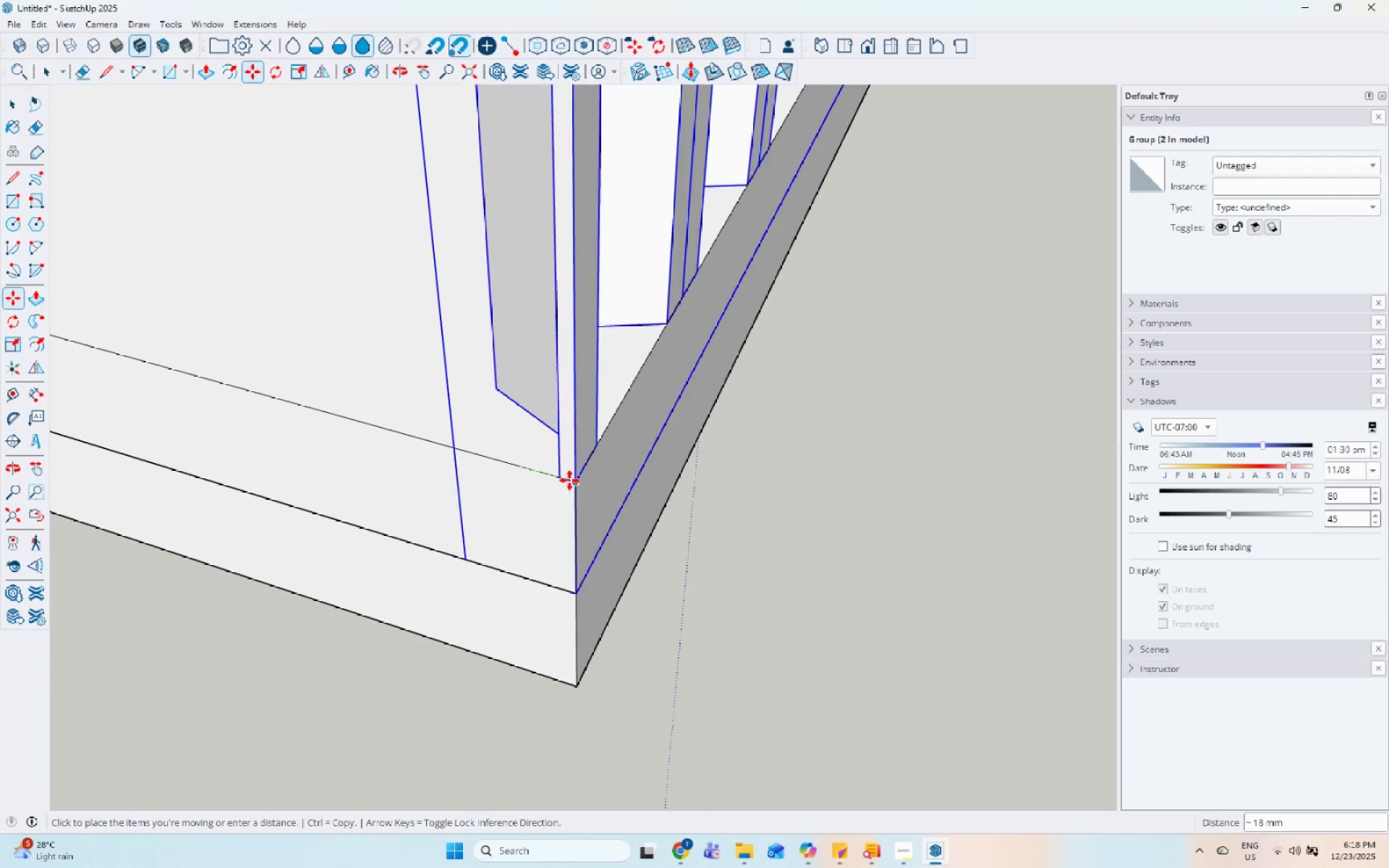 
left_click_drag(start_coordinate=[574, 481], to_coordinate=[578, 481])
 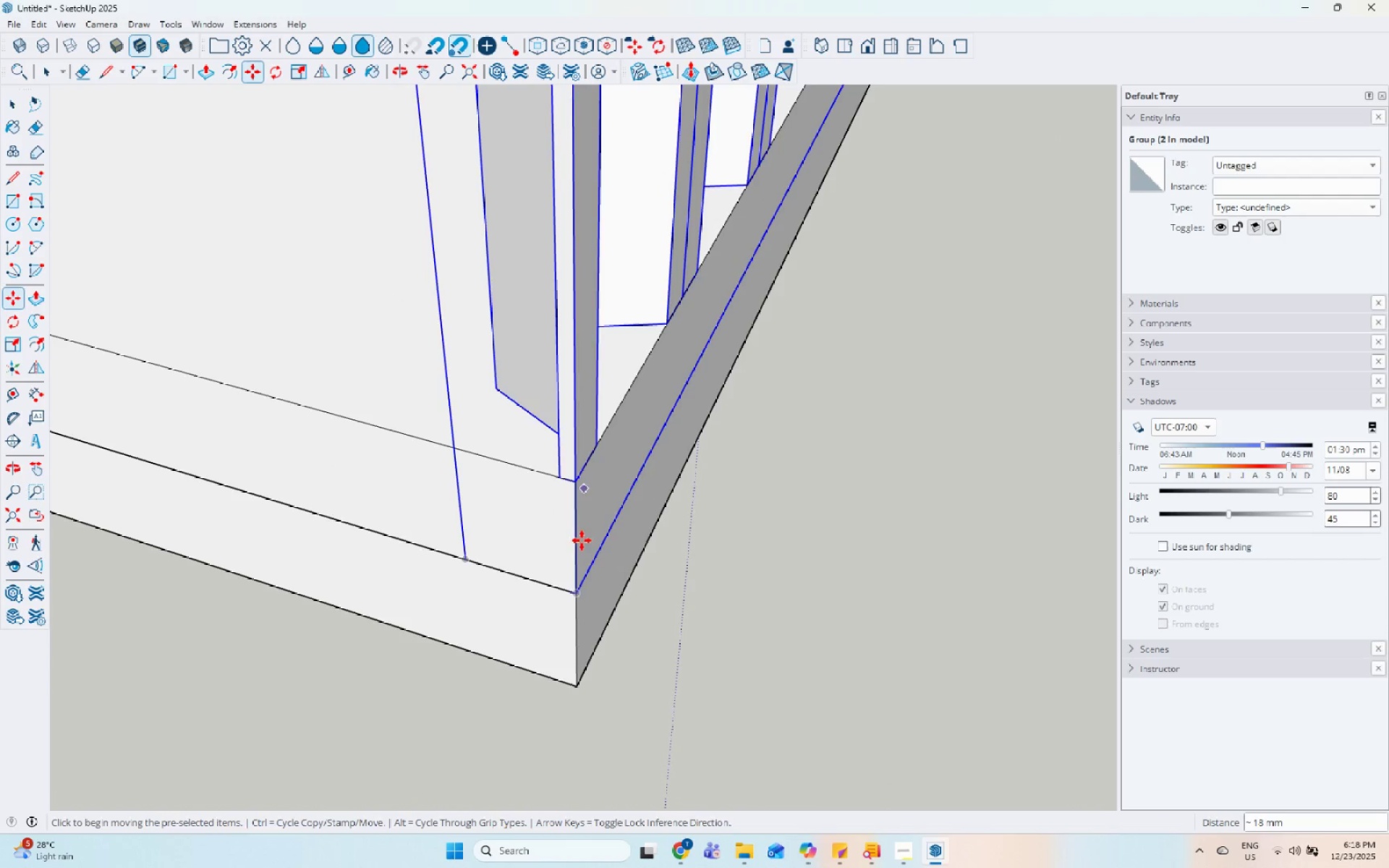 
key(Space)
 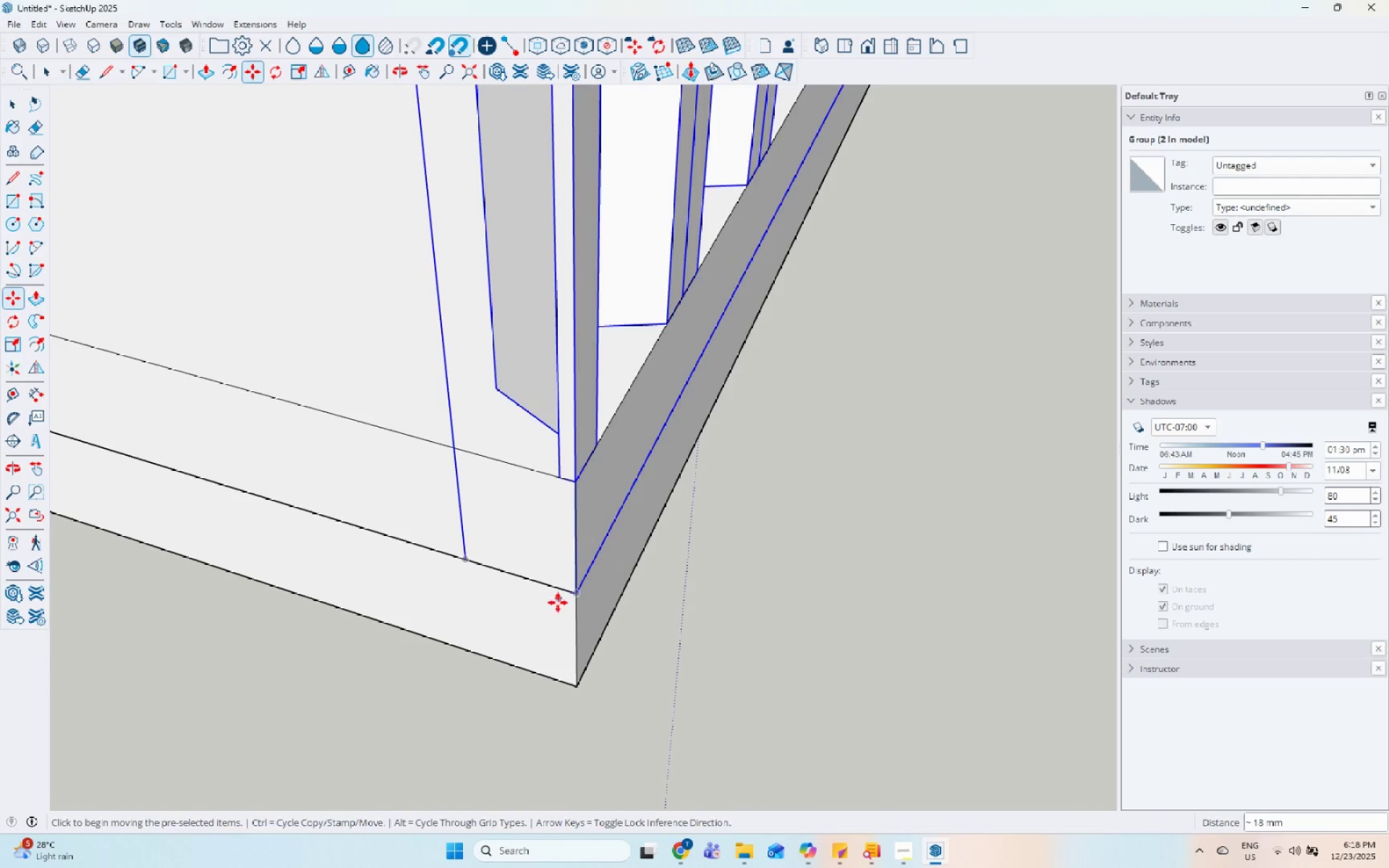 
scroll: coordinate [600, 669], scroll_direction: down, amount: 31.0
 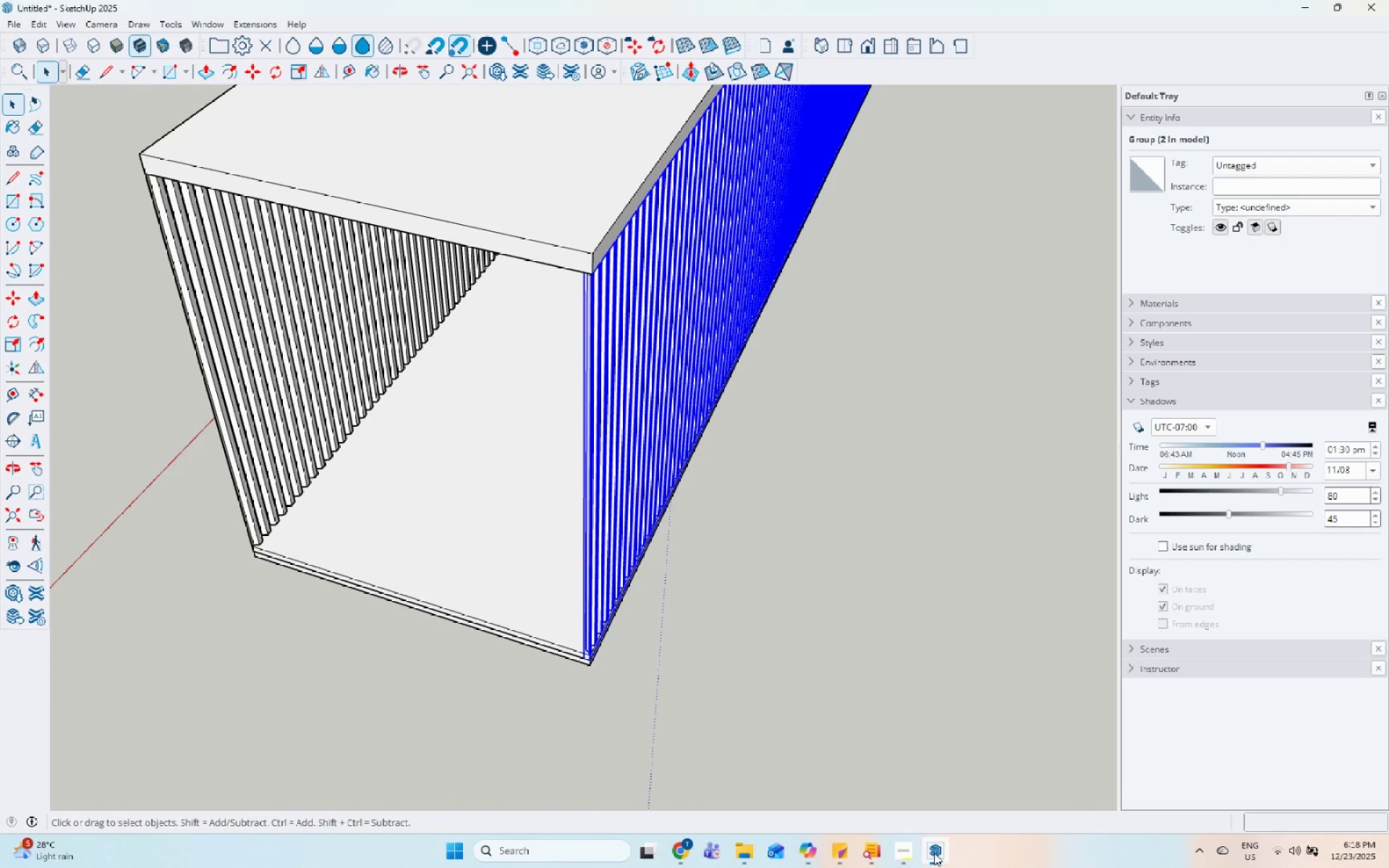 
left_click([914, 854])